 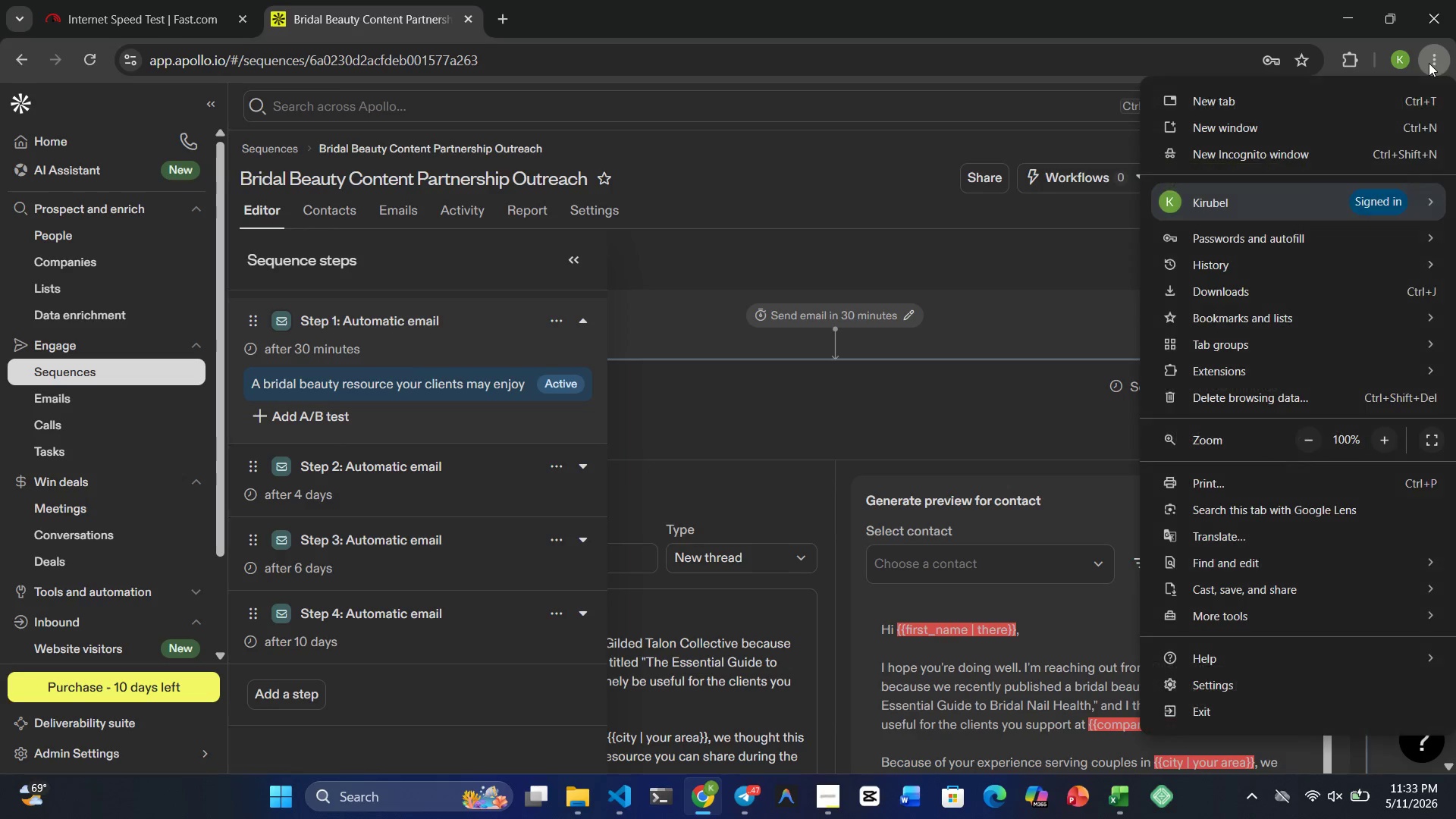 
mouse_move([1316, 447])
 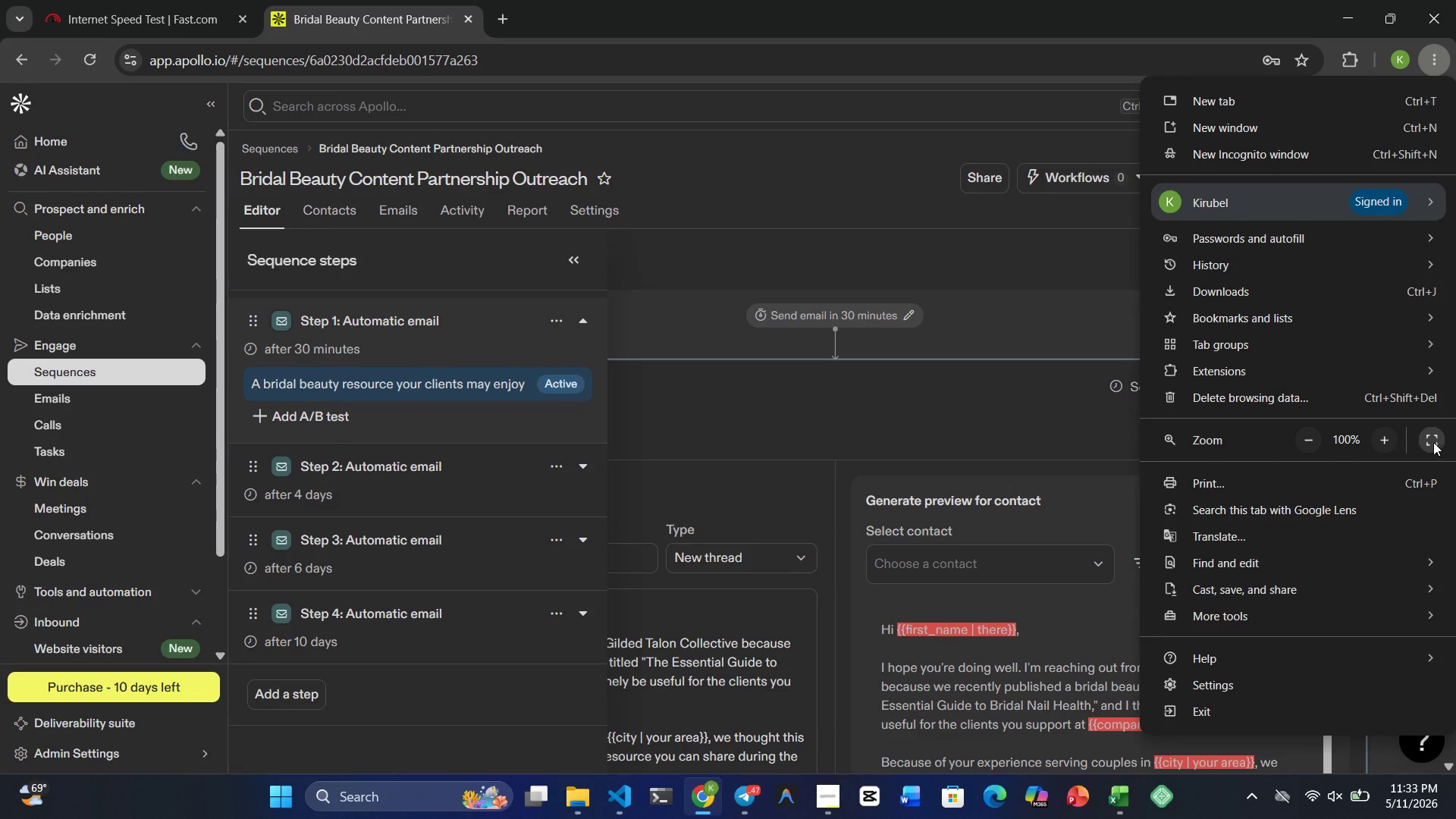 
left_click([1430, 439])
 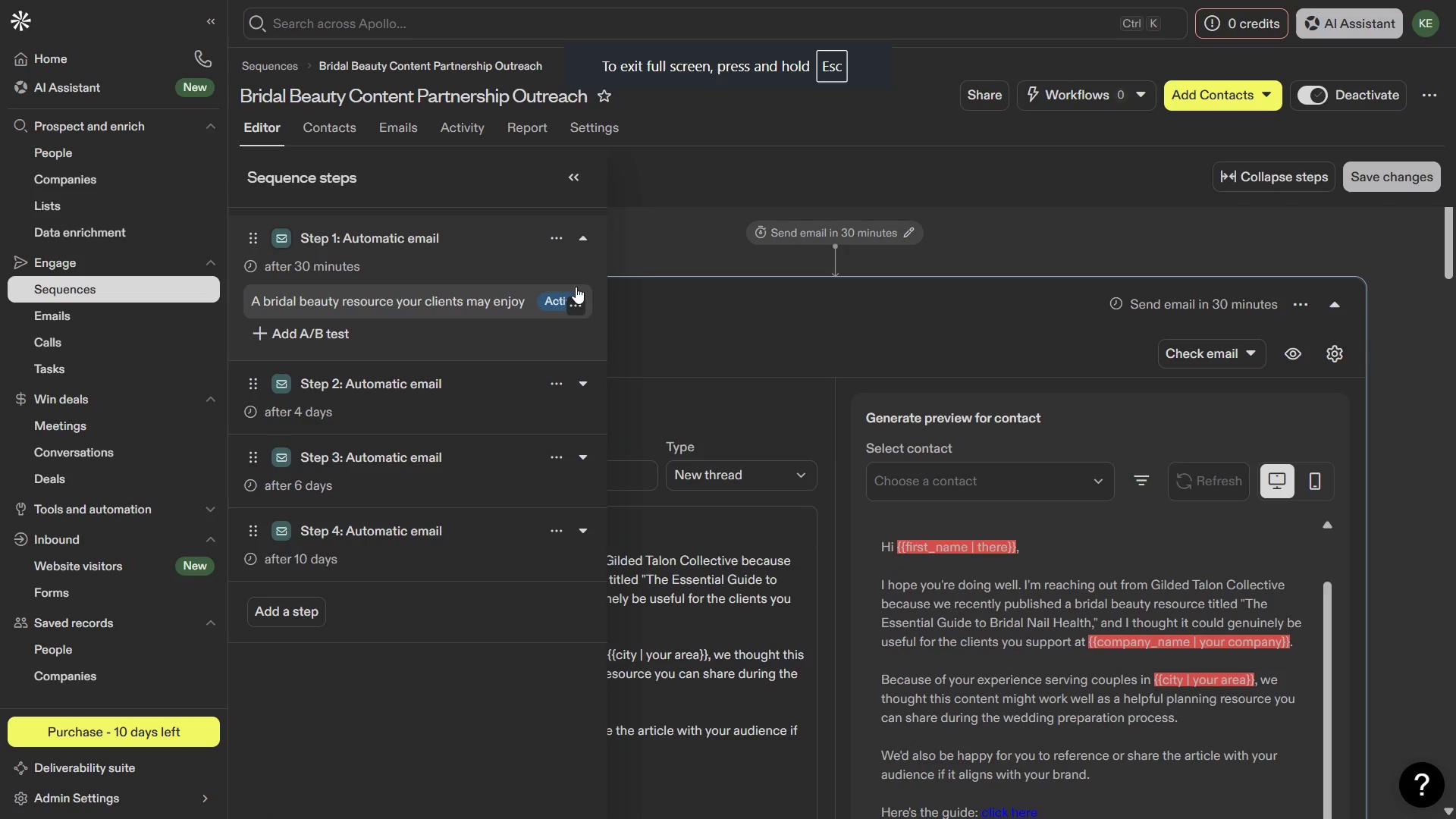 
left_click([582, 184])
 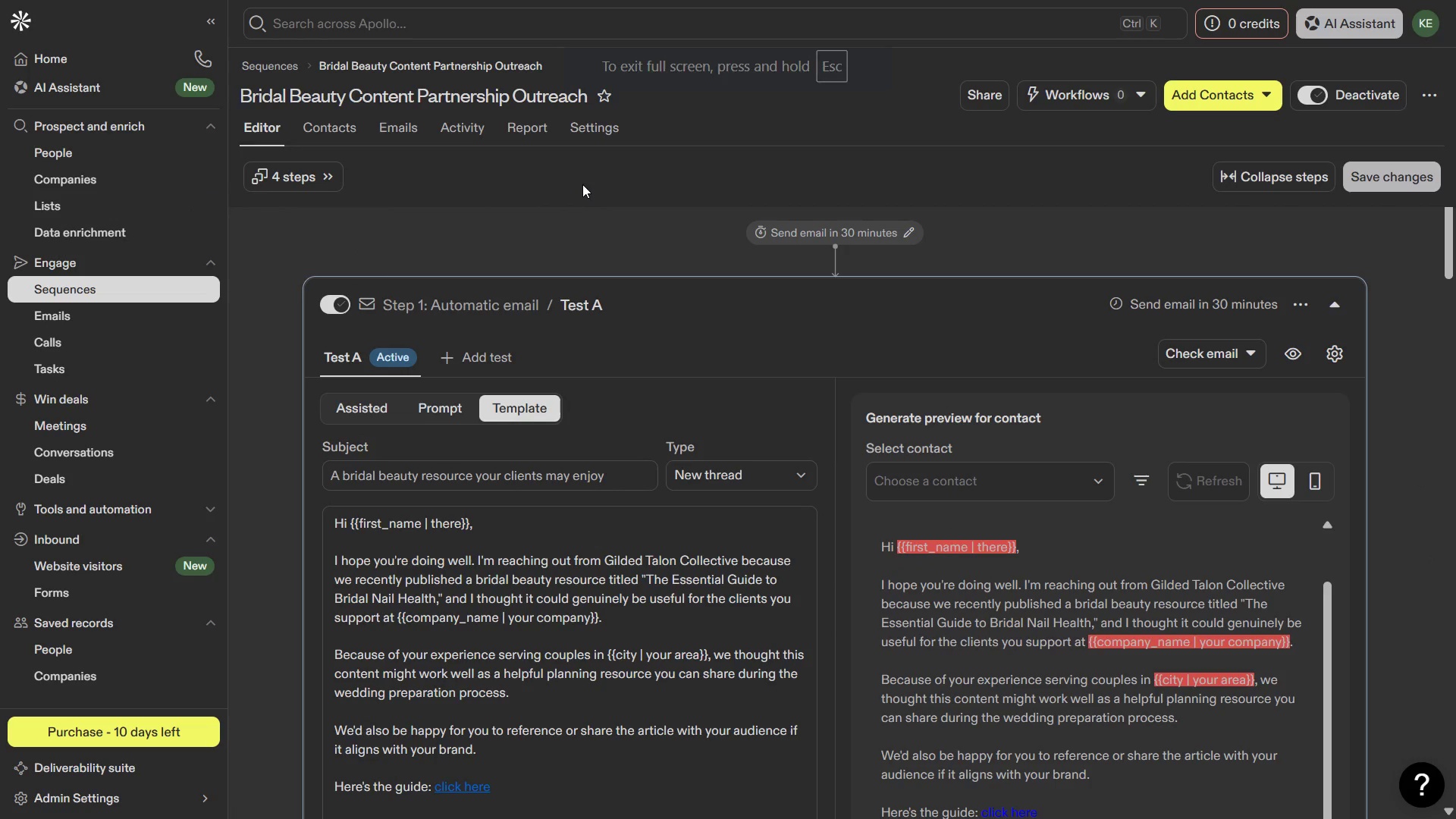 
mouse_move([742, 377])
 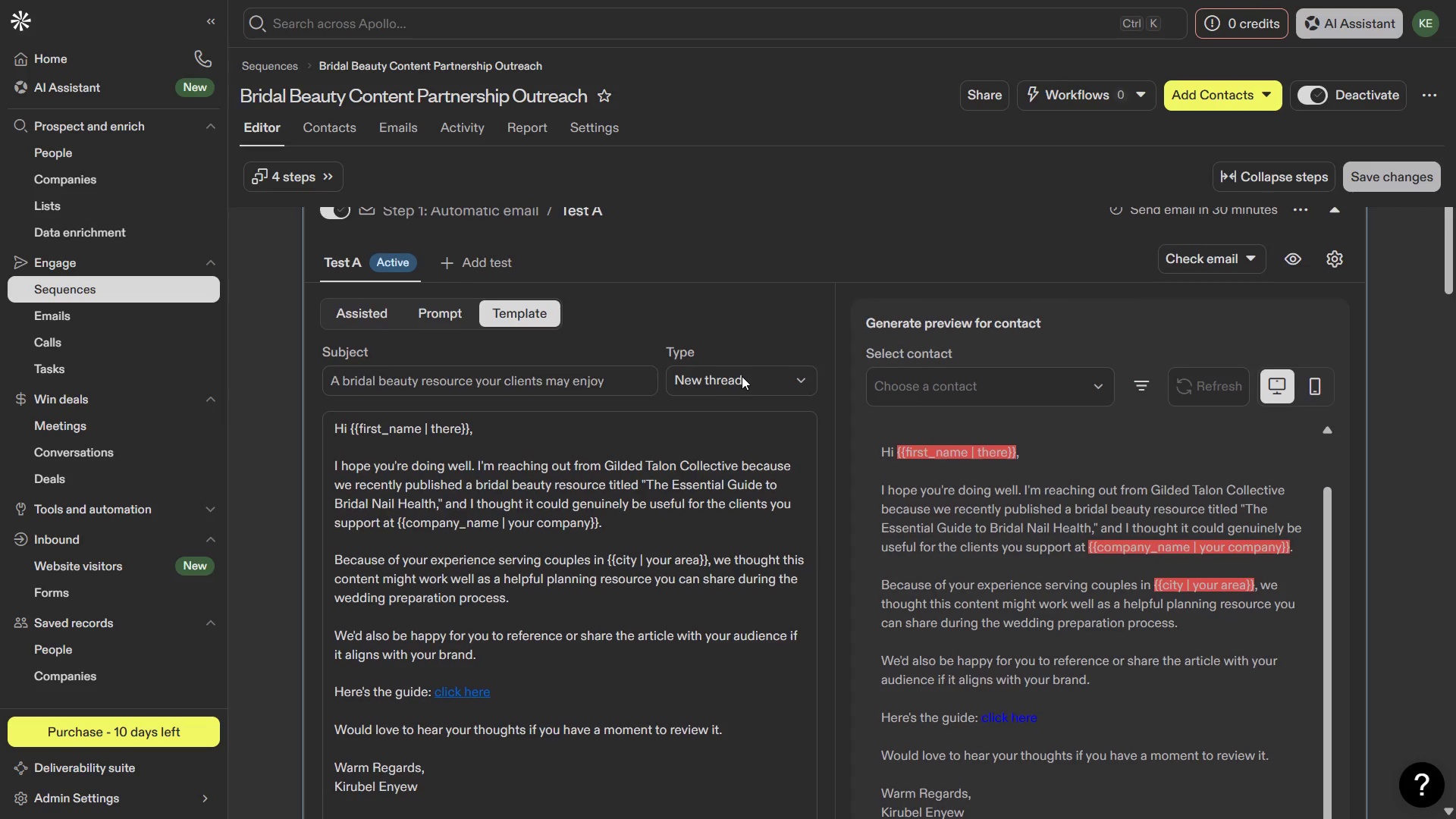 
wait(9.97)
 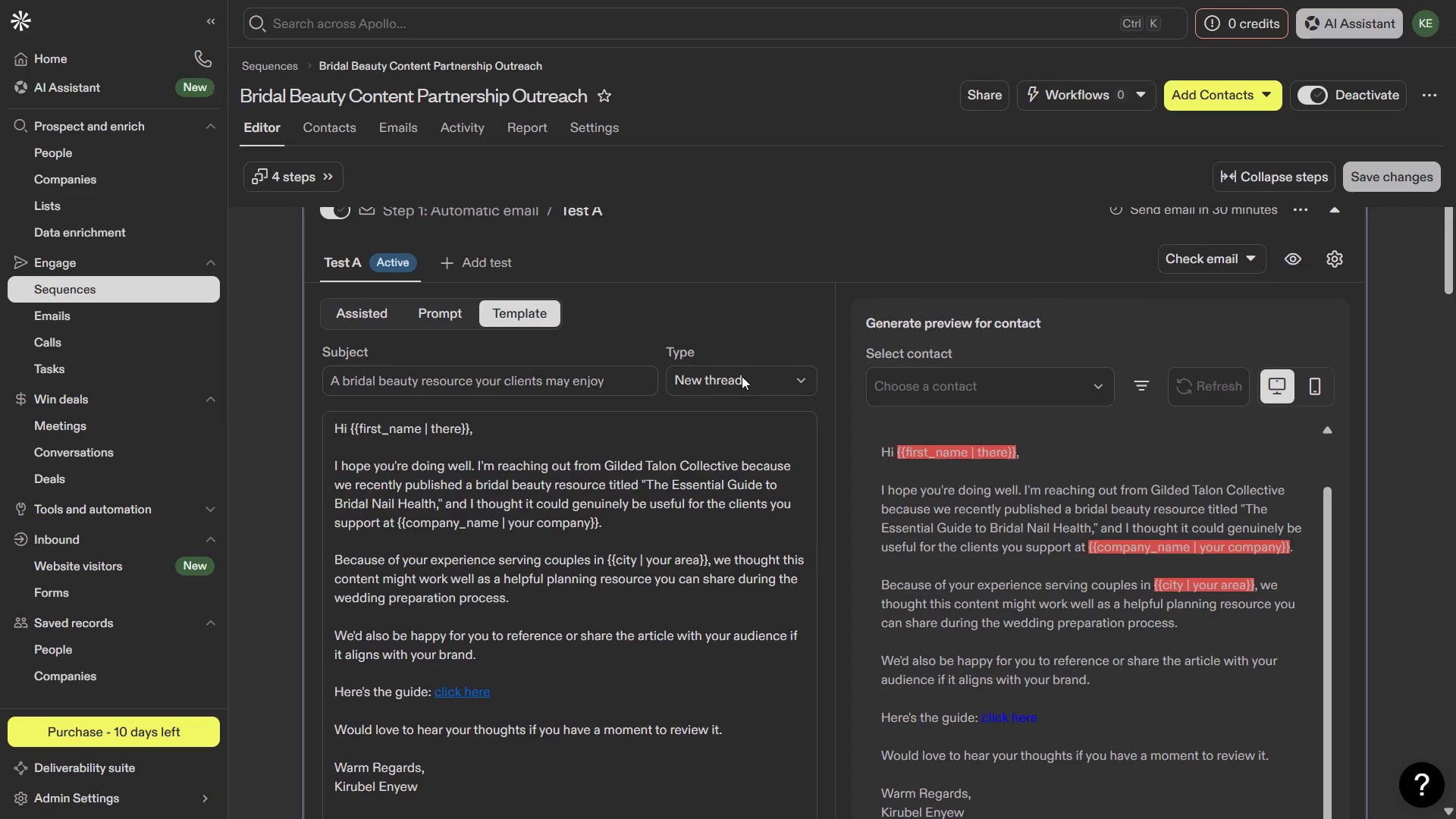 
key(PrintScreen)
 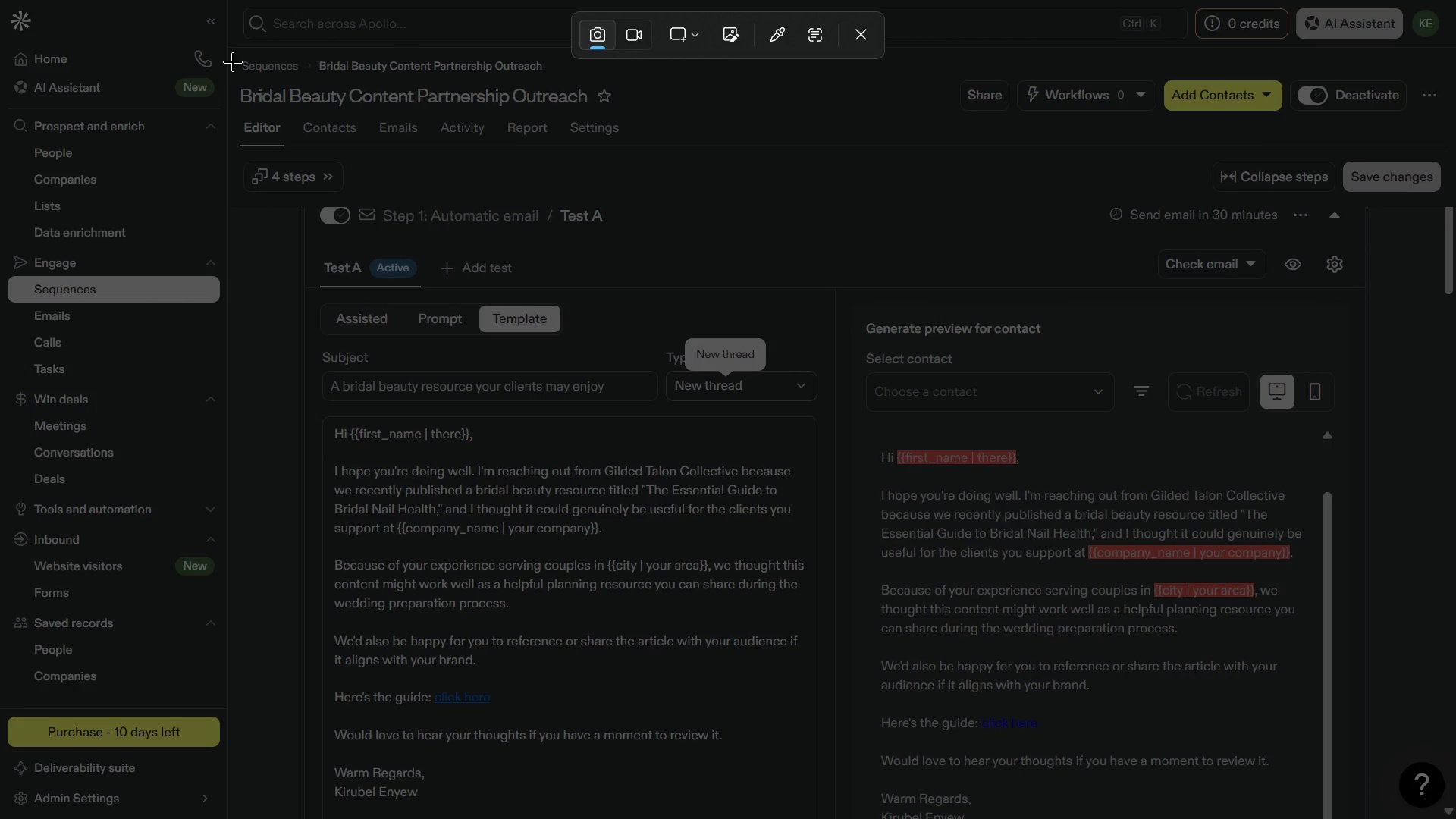 
left_click_drag(start_coordinate=[235, 52], to_coordinate=[843, 818])
 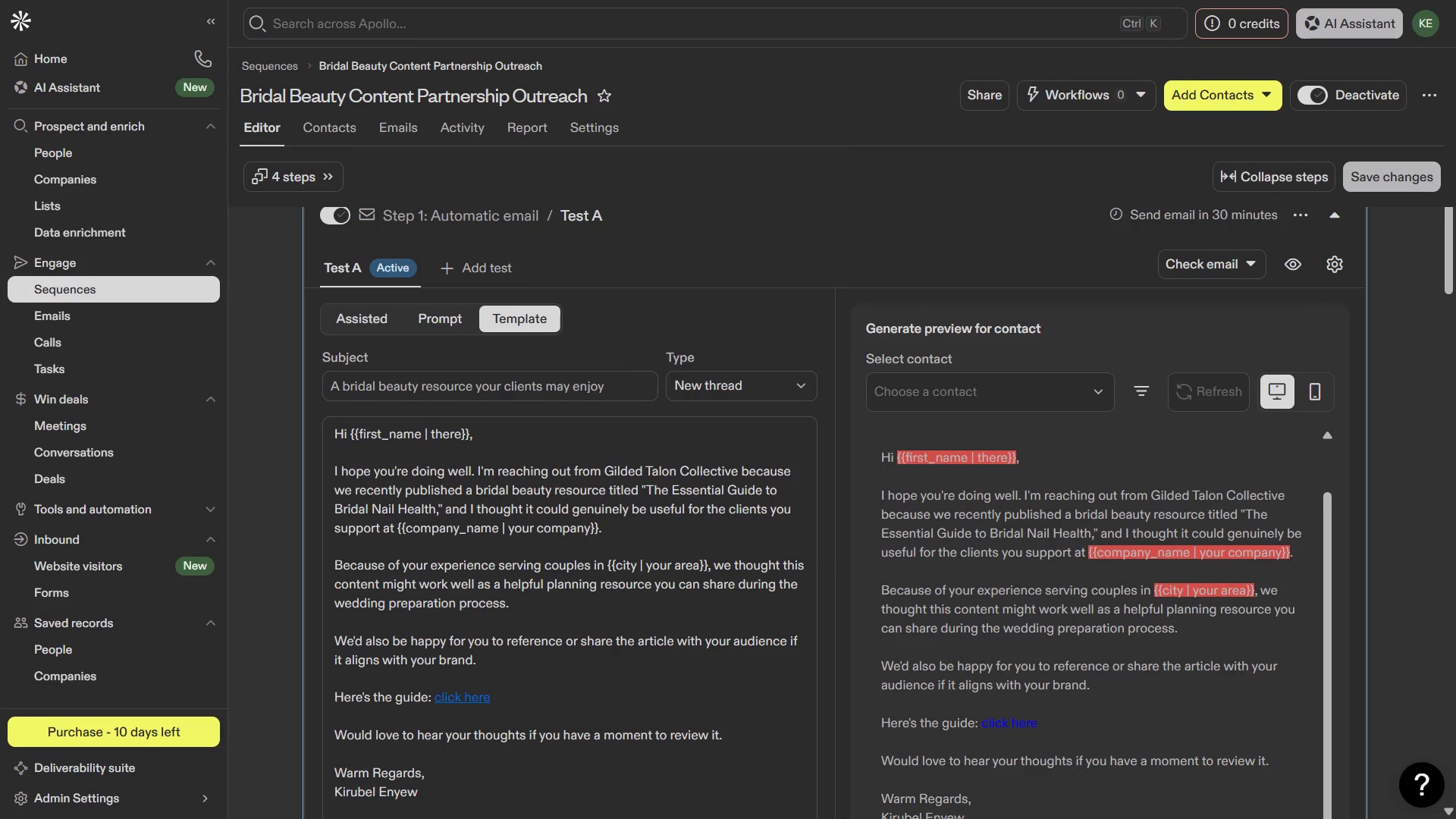 
key(Meta+1)
 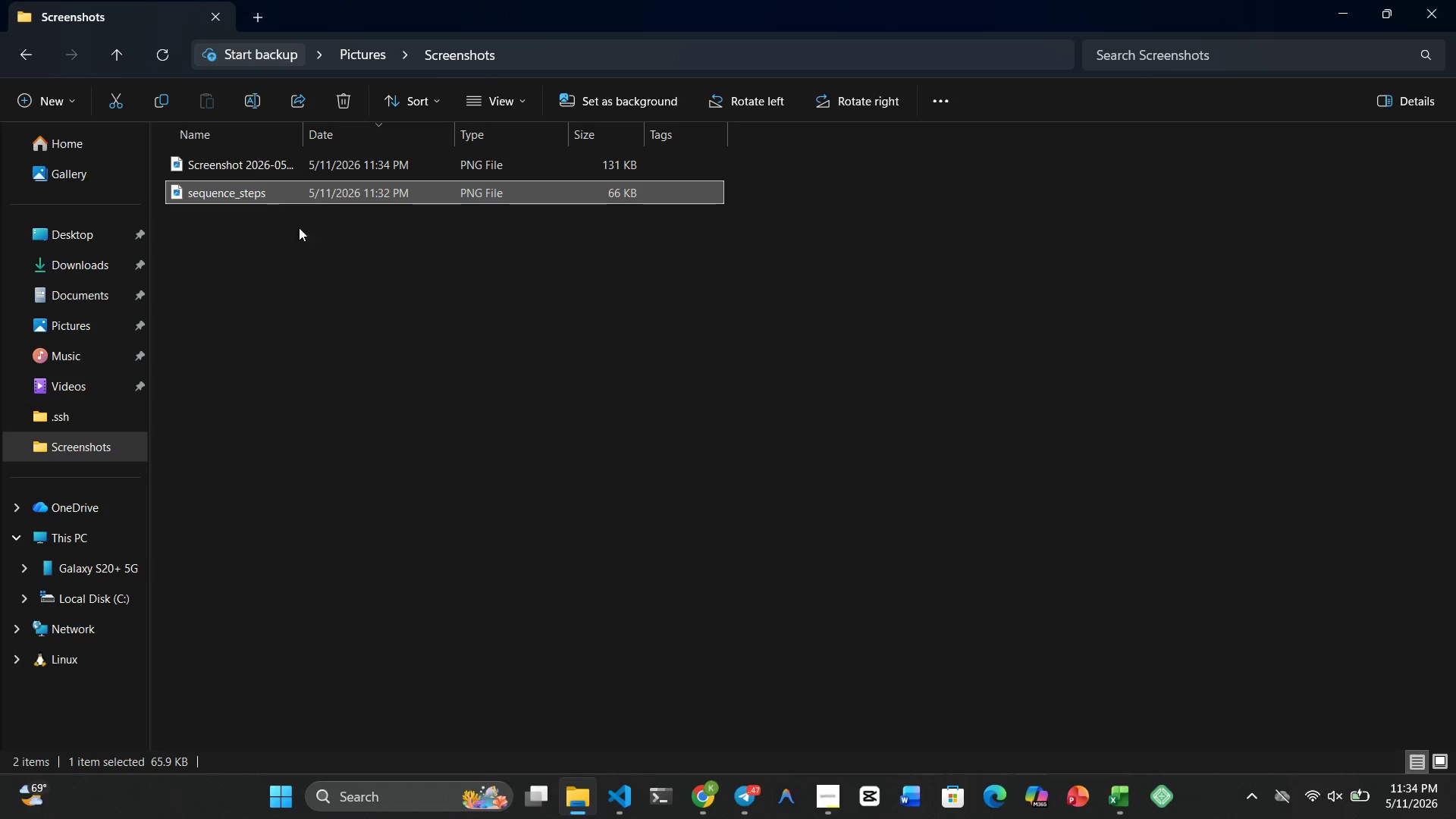 
left_click([278, 162])
 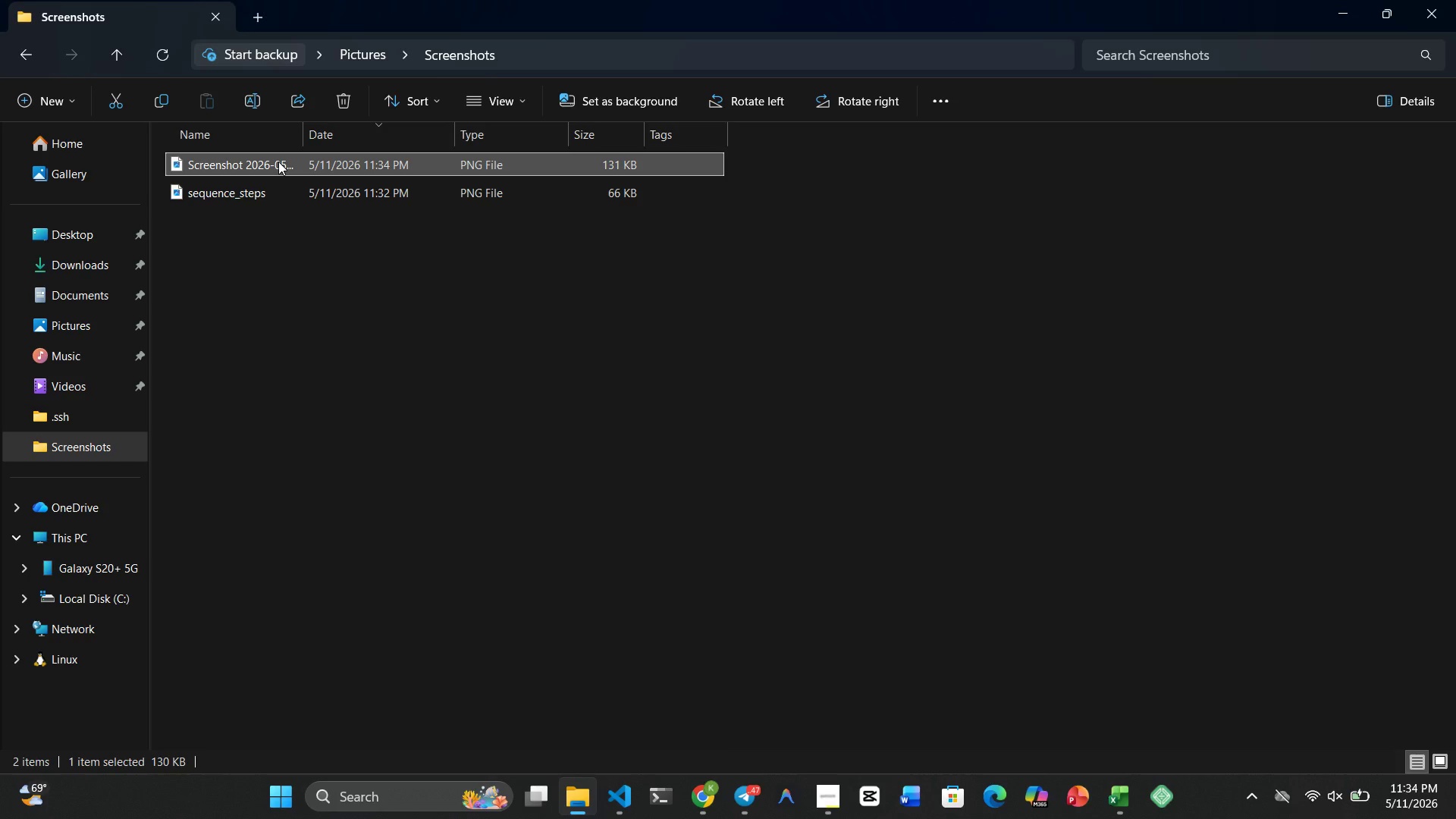 
right_click([278, 162])
 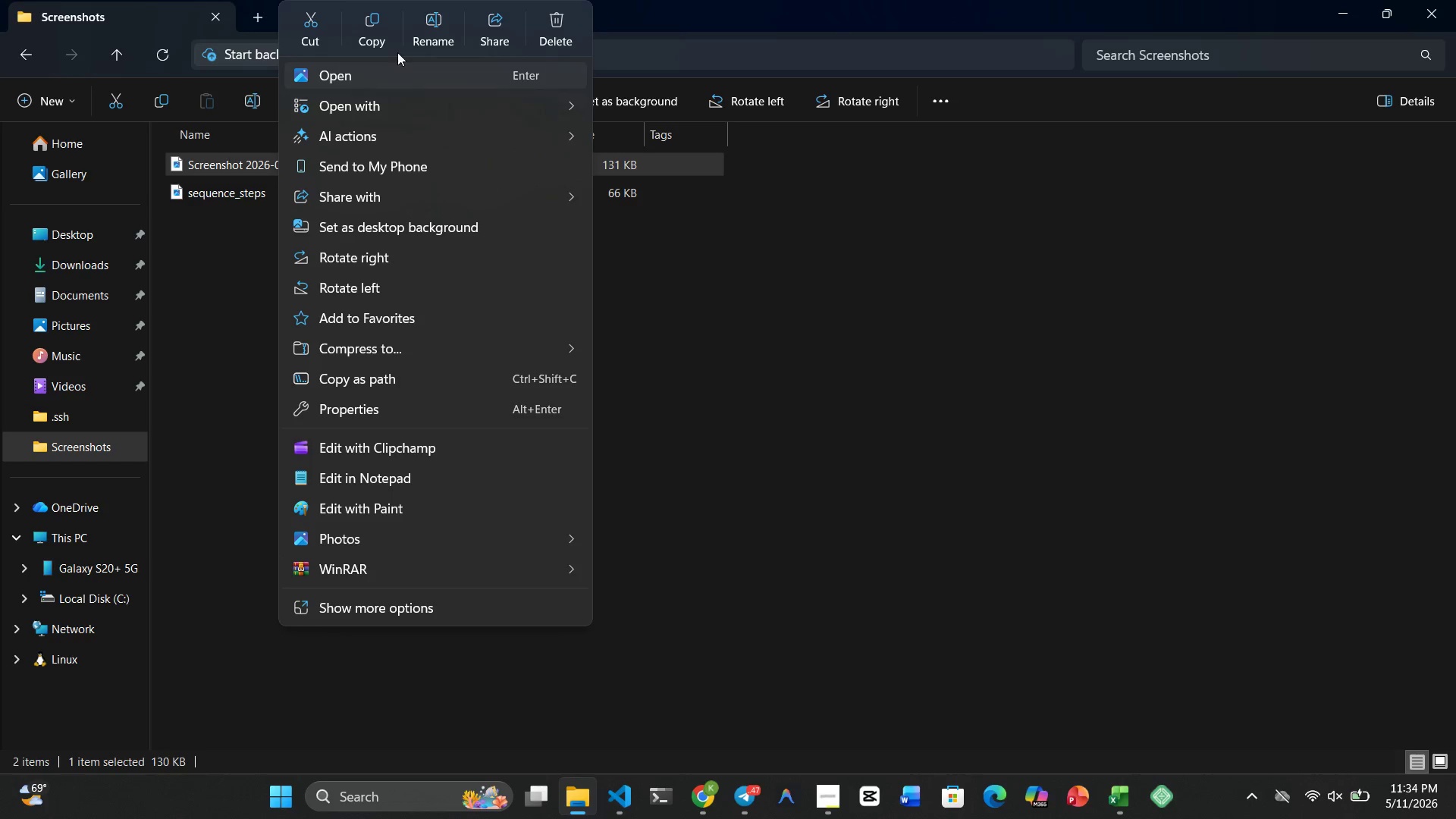 
left_click([422, 41])
 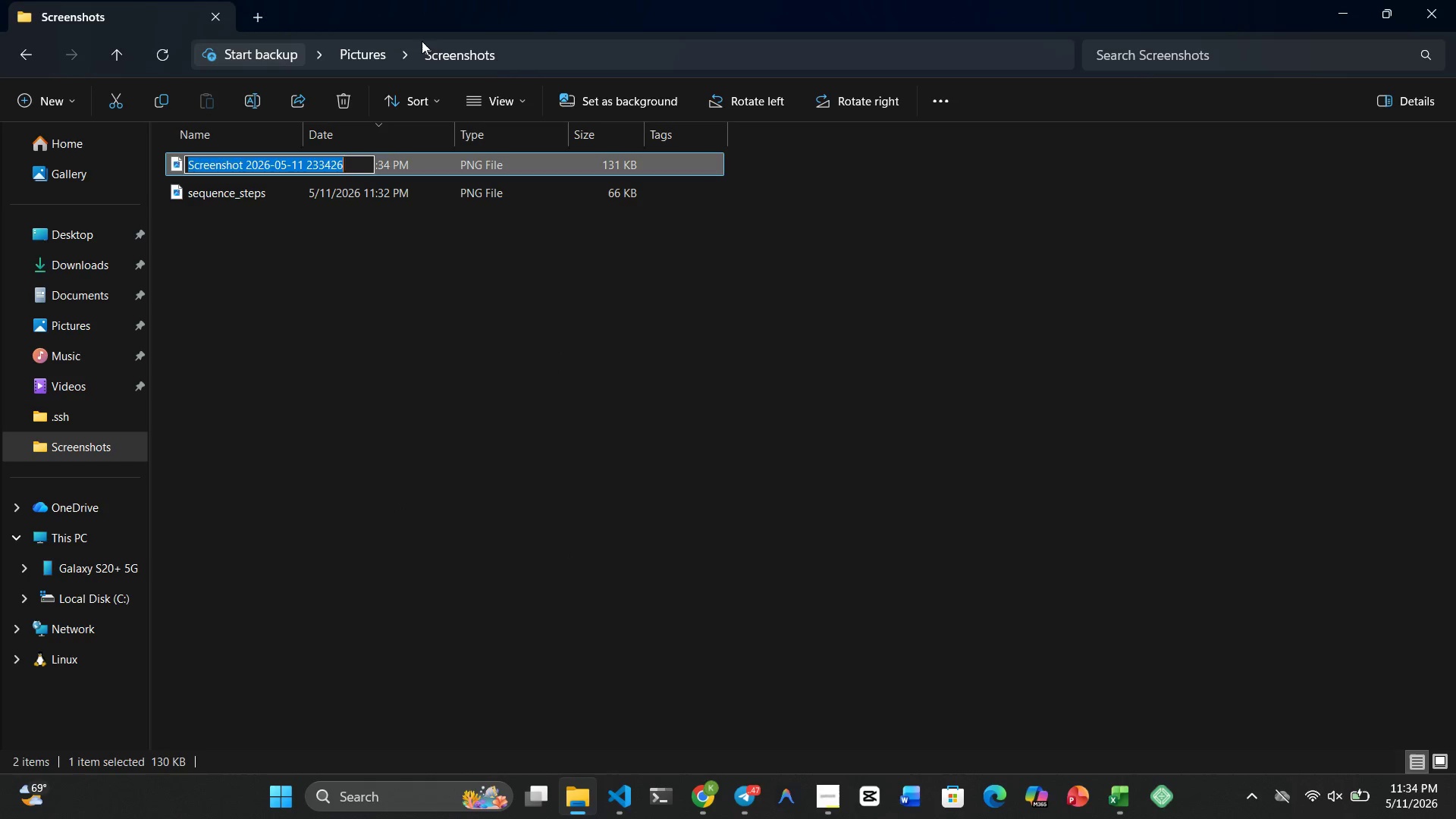 
type(sstep)
key(Backspace)
key(Backspace)
key(Backspace)
key(Backspace)
type(tep1)
 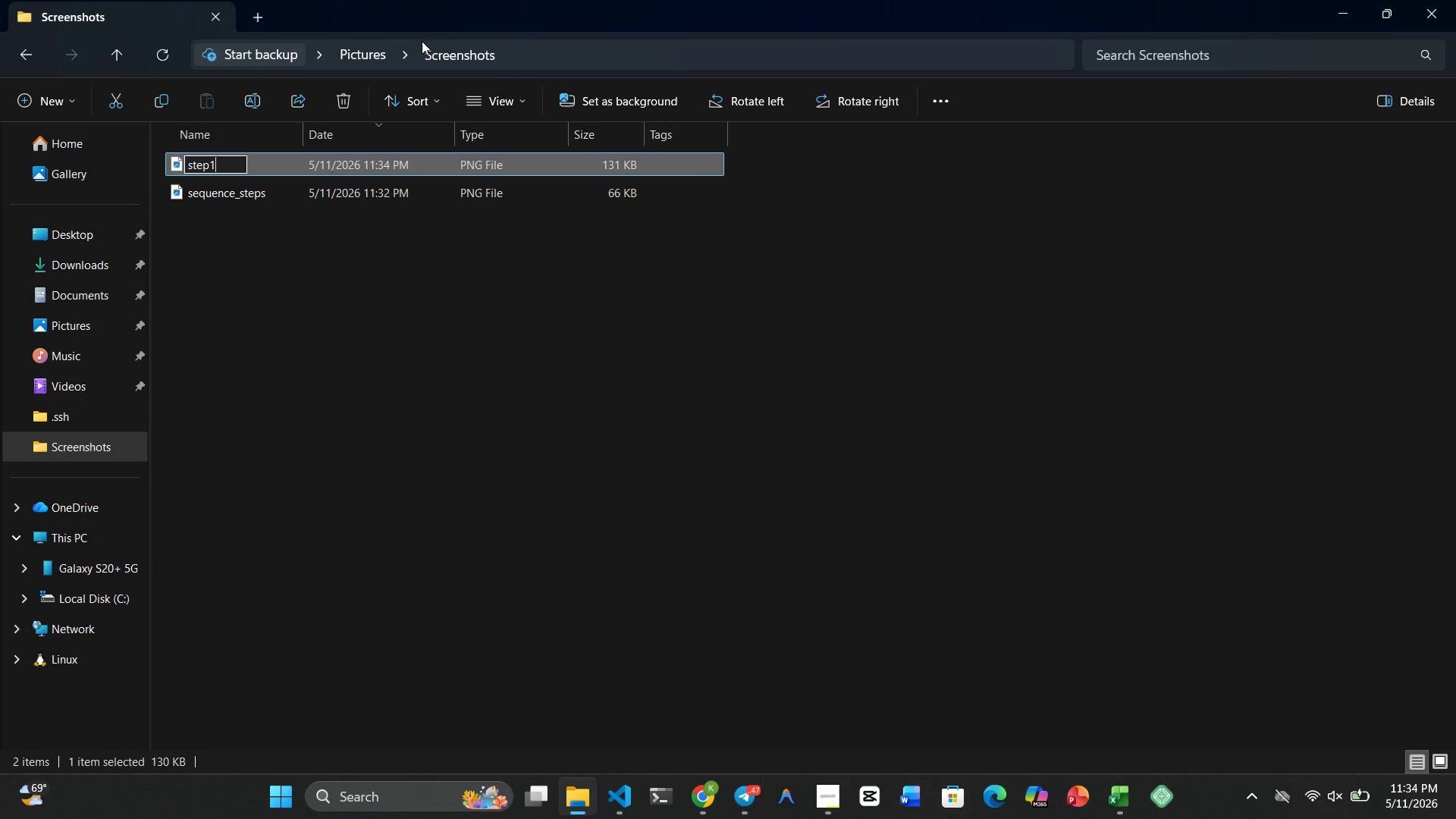 
key(Enter)
 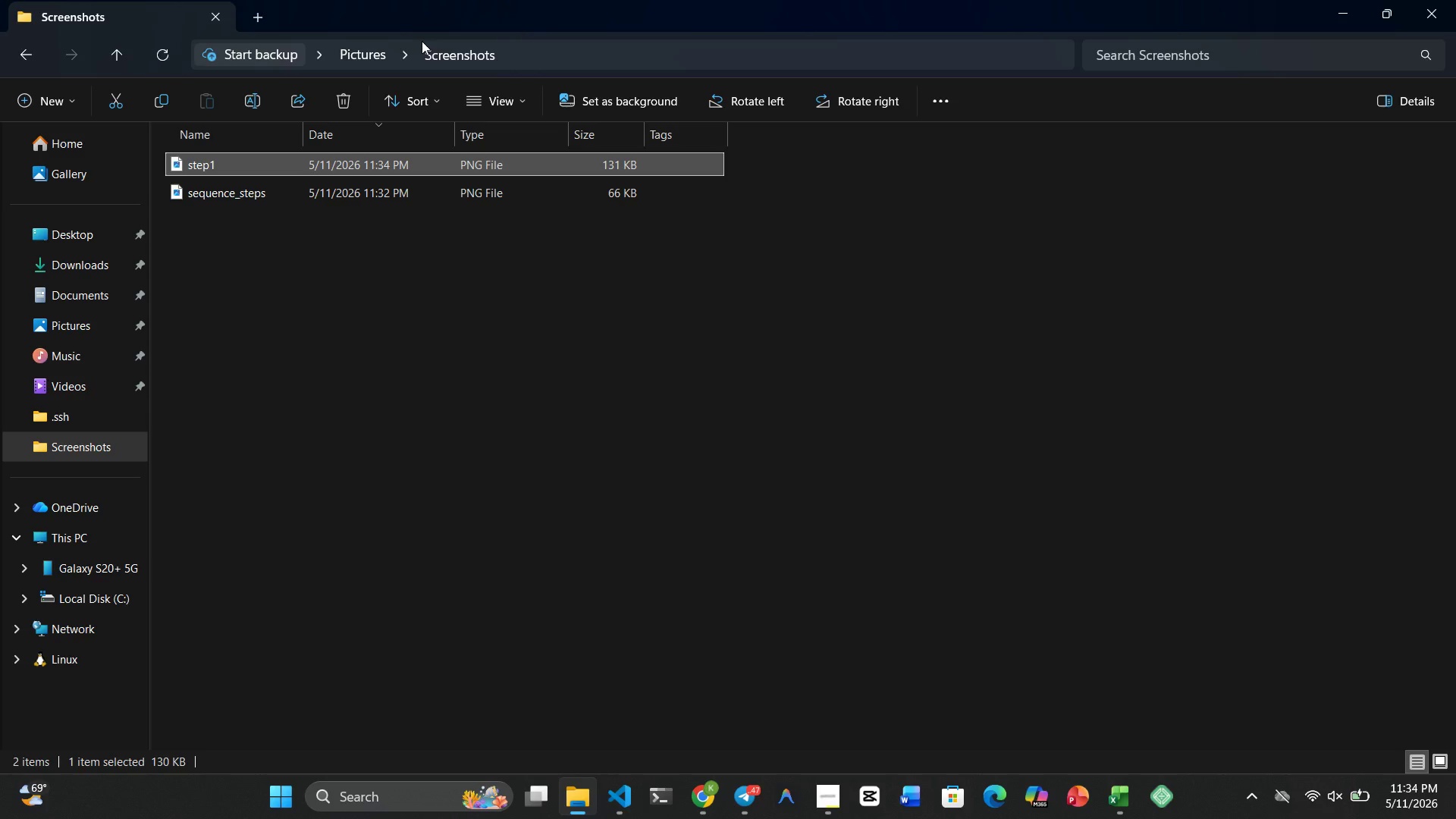 
key(Meta+4)
 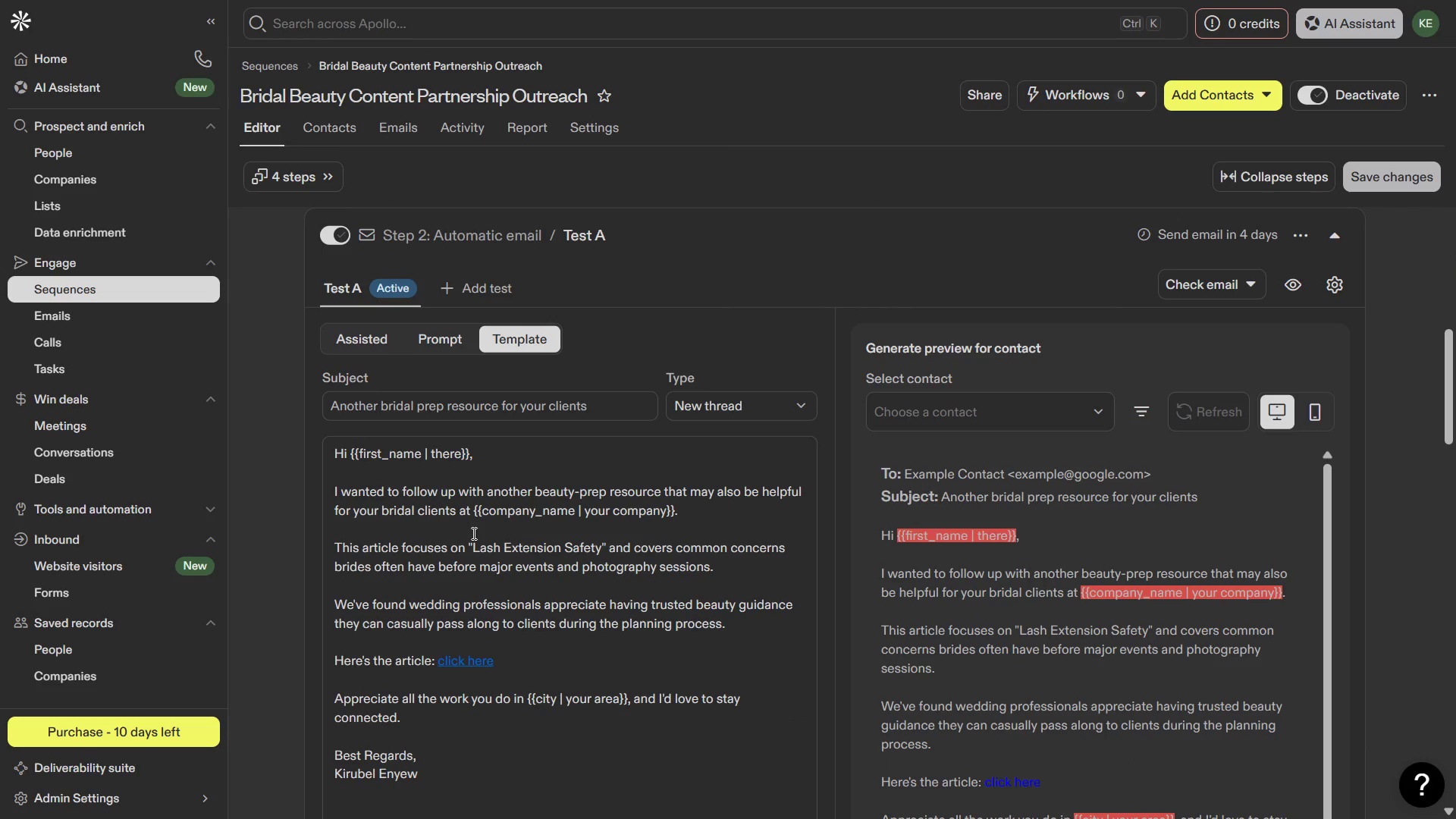 
wait(7.94)
 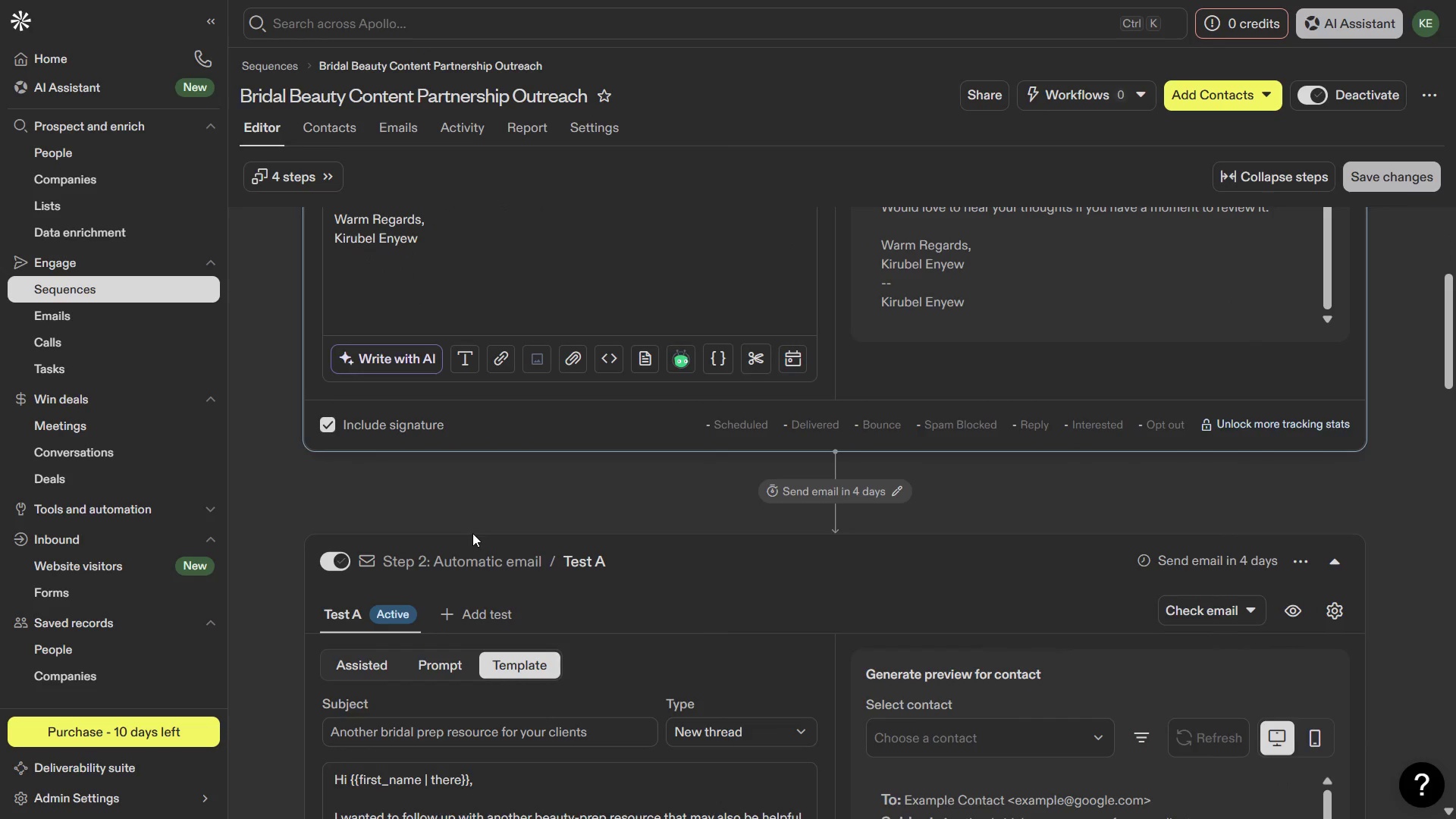 
key(PrintScreen)
 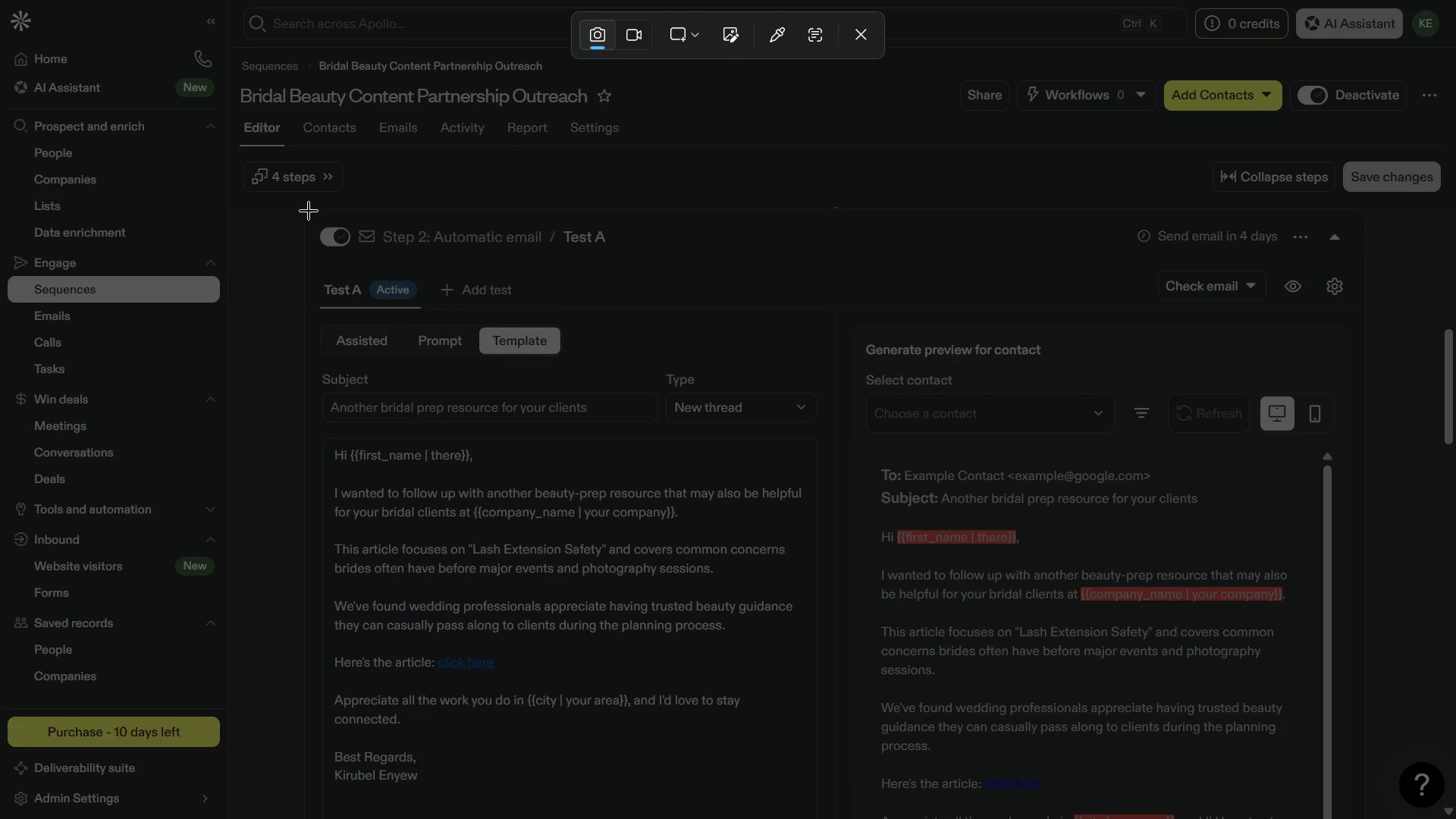 
left_click_drag(start_coordinate=[306, 207], to_coordinate=[830, 818])
 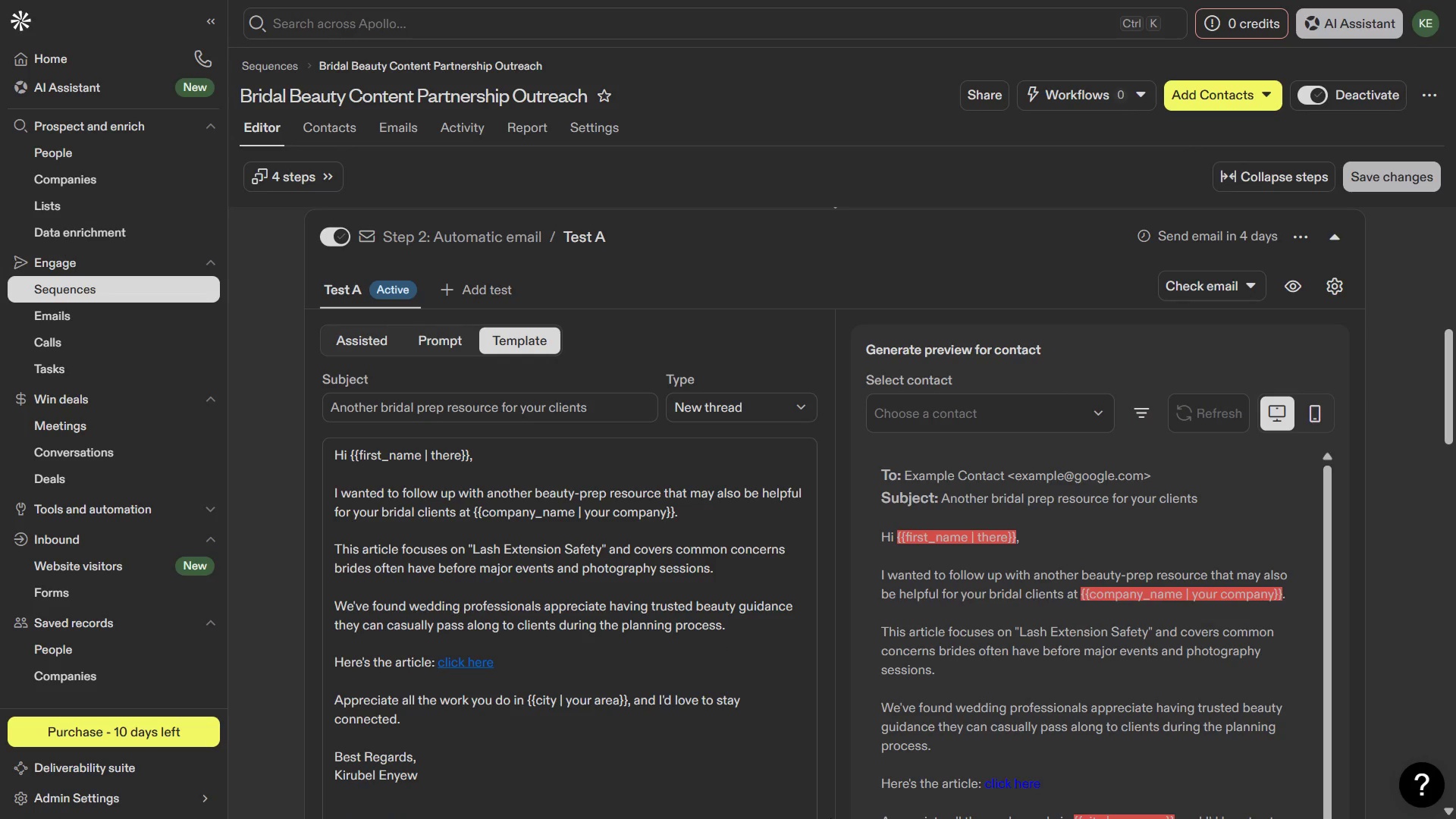 
key(Meta+MetaLeft)
 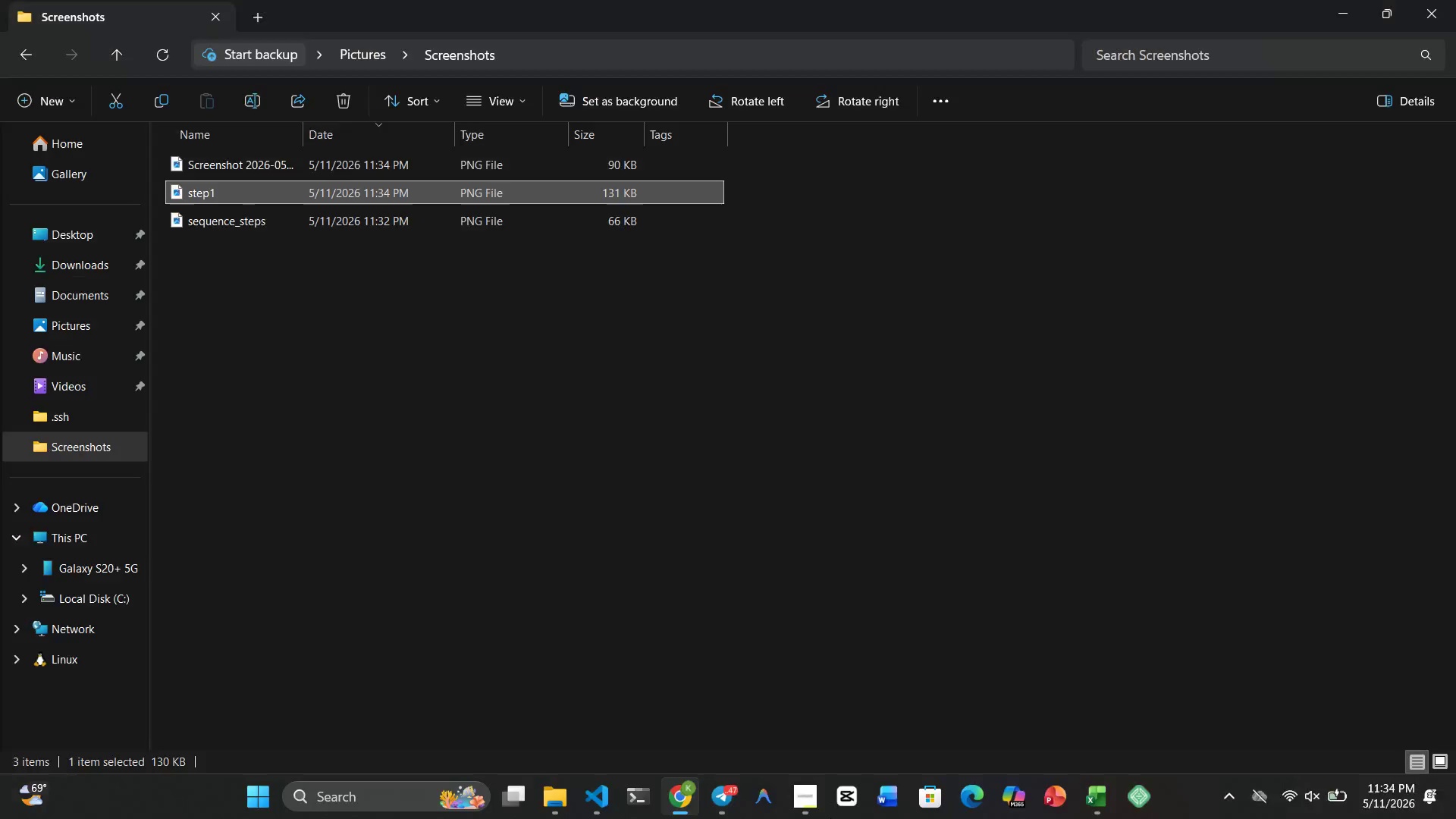 
key(Meta+1)
 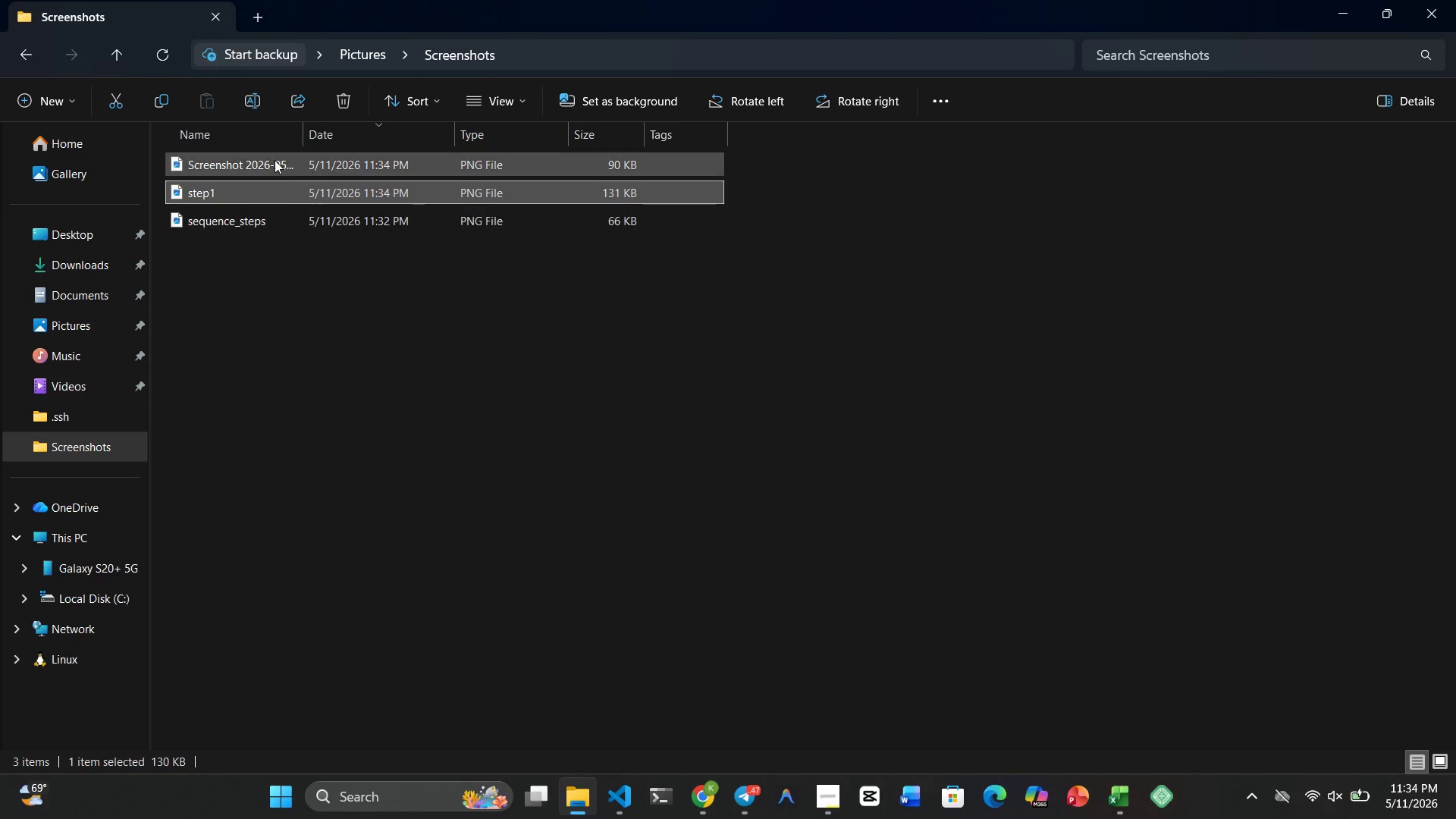 
left_click([274, 160])
 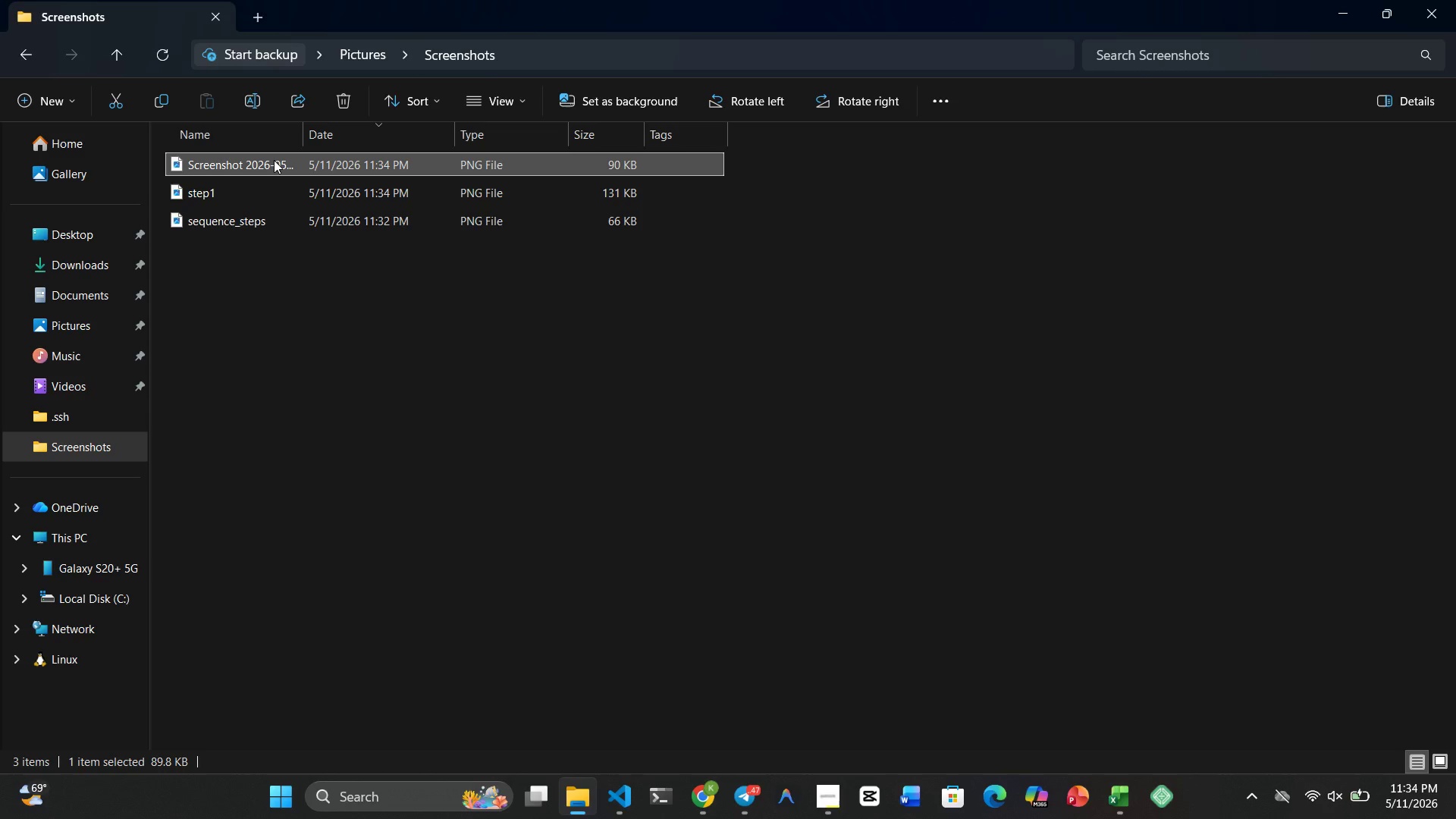 
right_click([274, 160])
 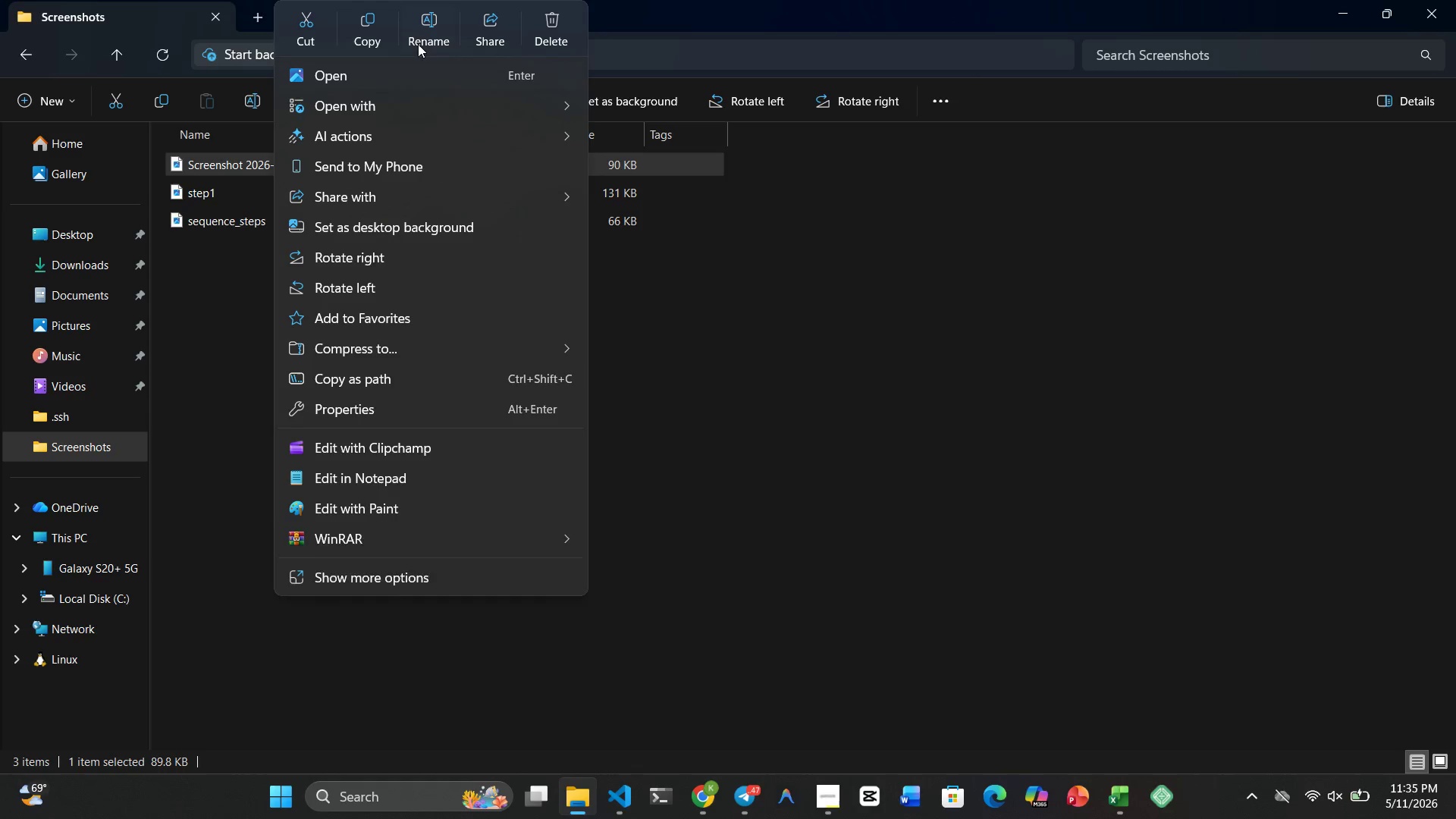 
left_click([438, 33])
 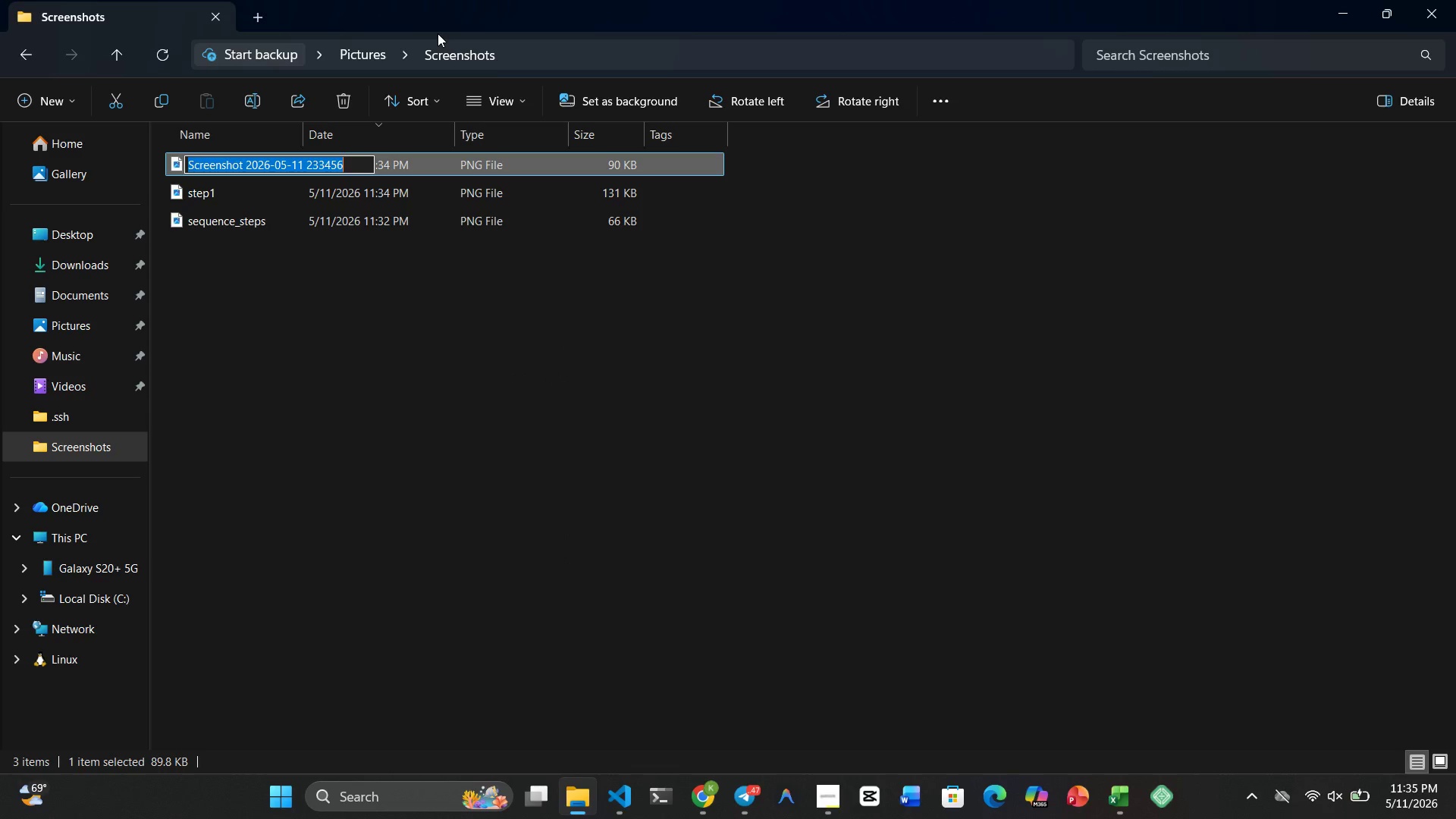 
type(step2)
 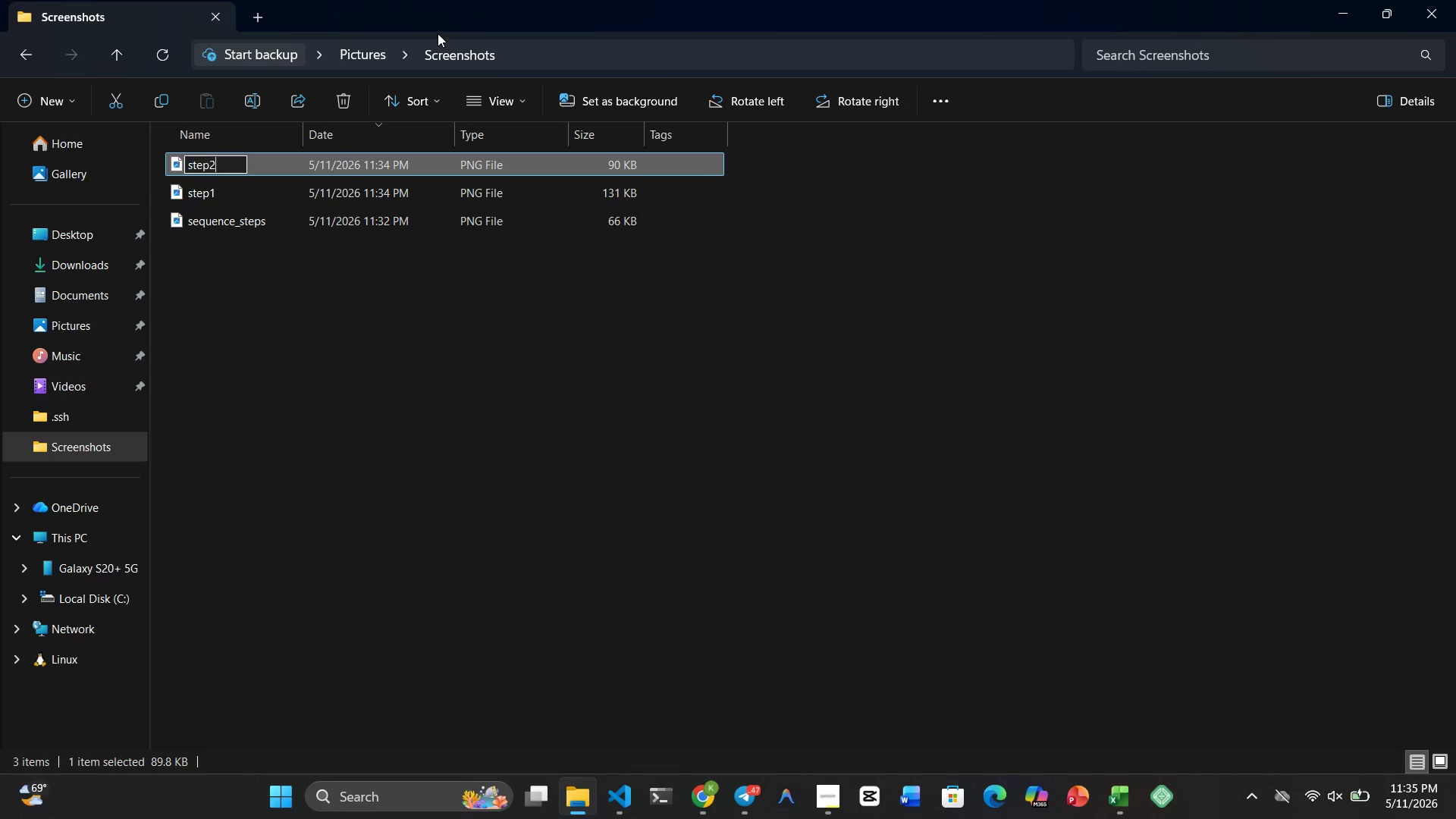 
key(Enter)
 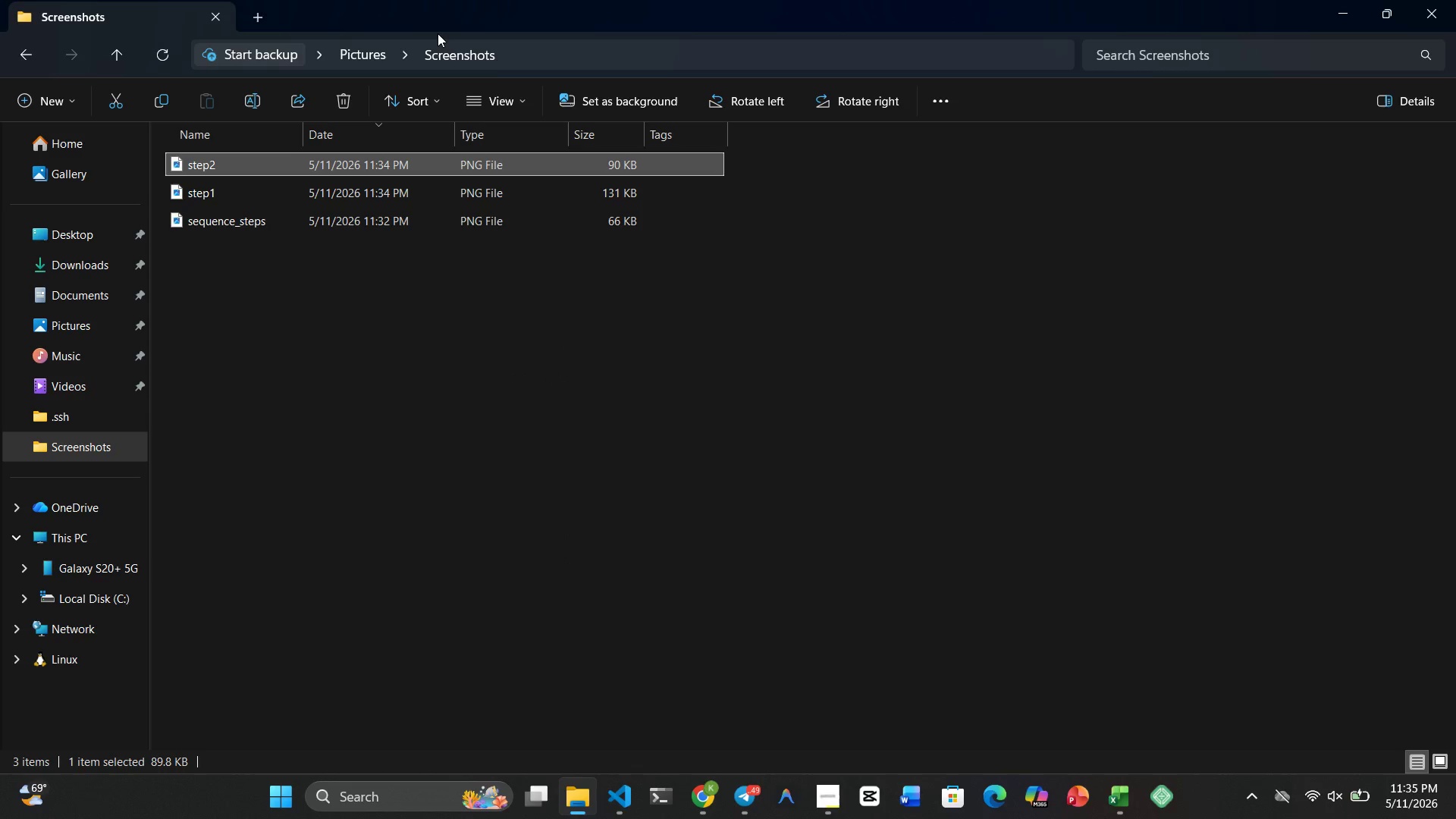 
key(Meta+MetaLeft)
 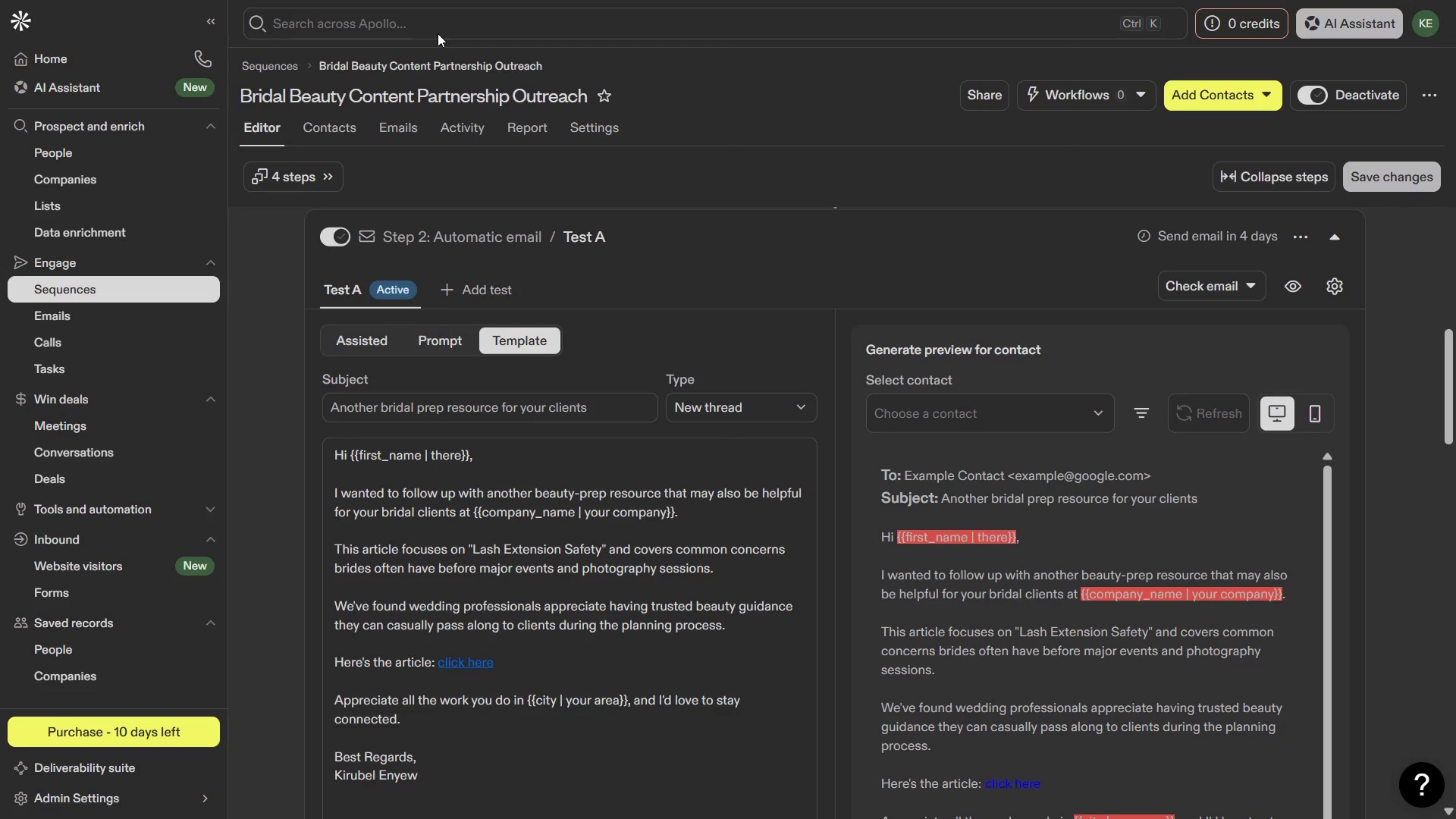 
key(Meta+4)
 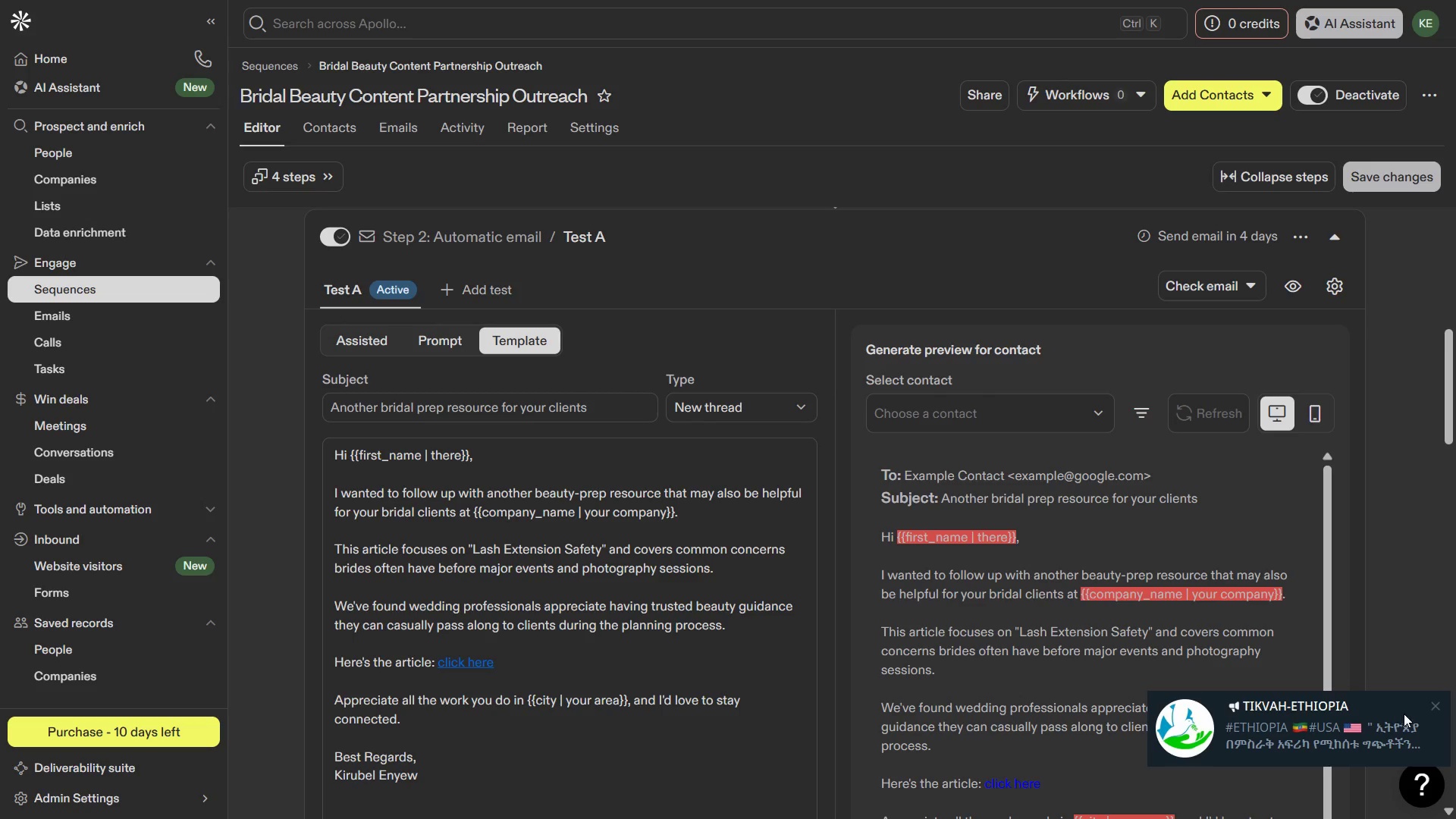 
left_click([1434, 701])
 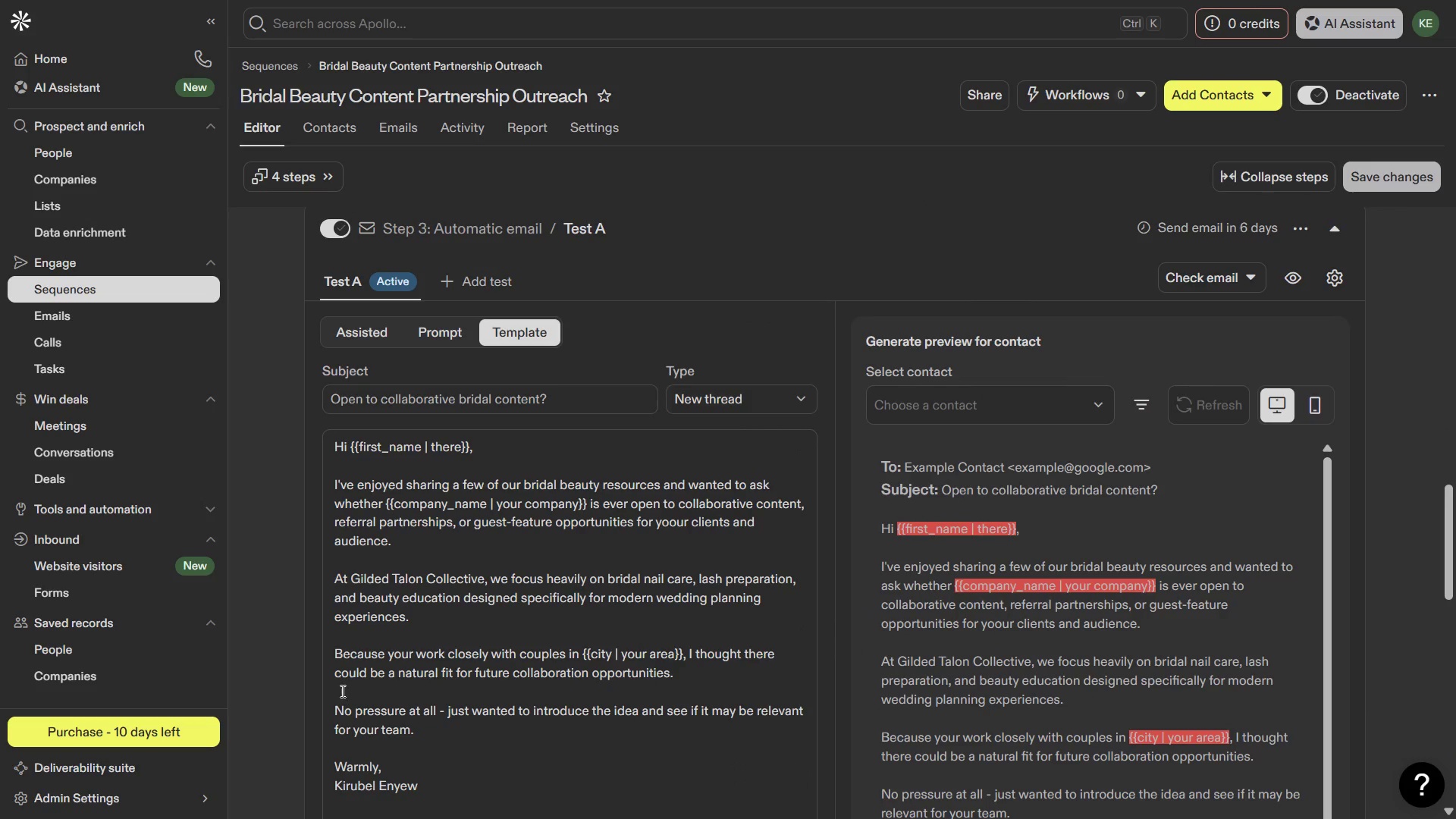 
wait(7.12)
 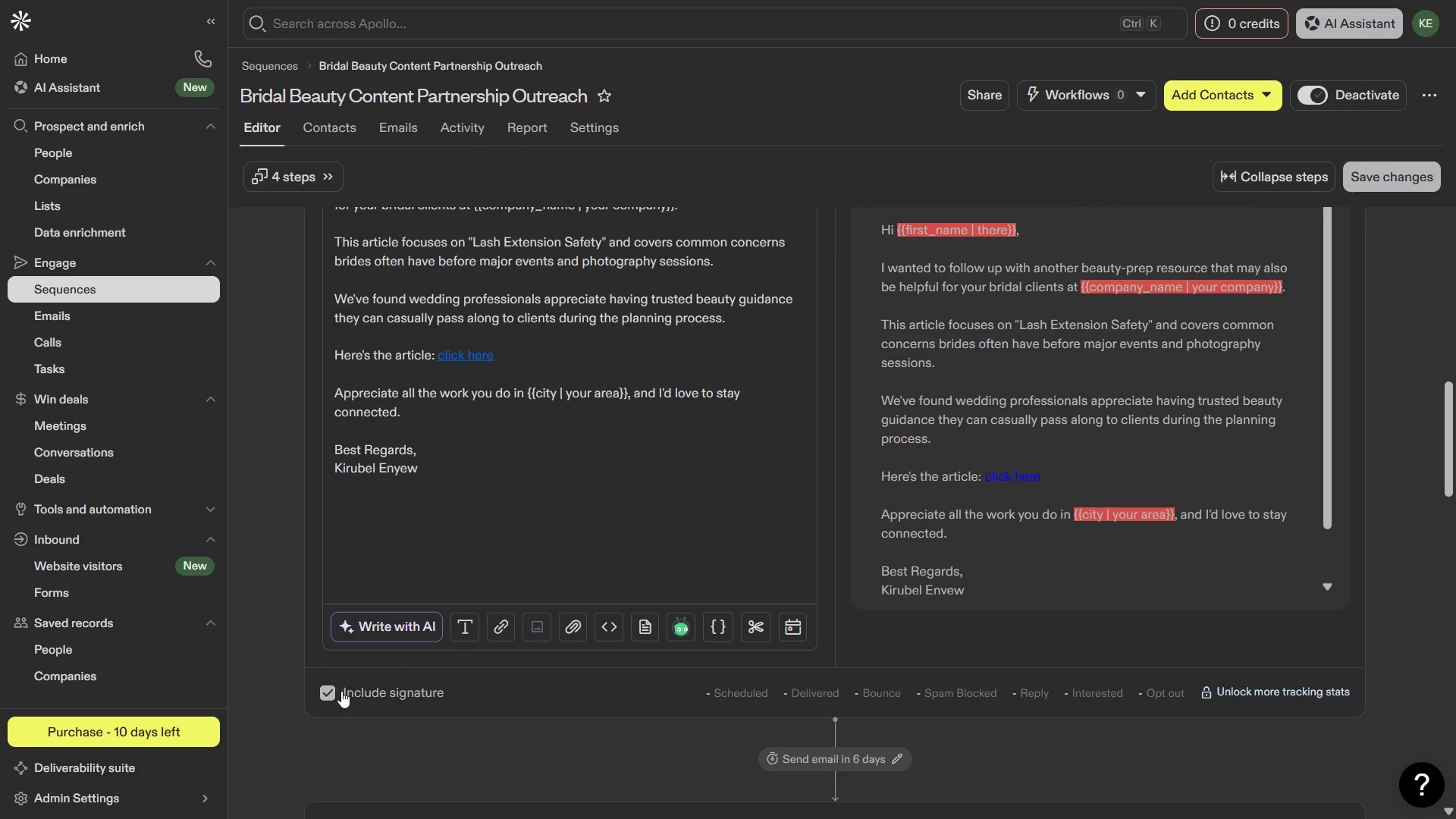 
key(PrintScreen)
 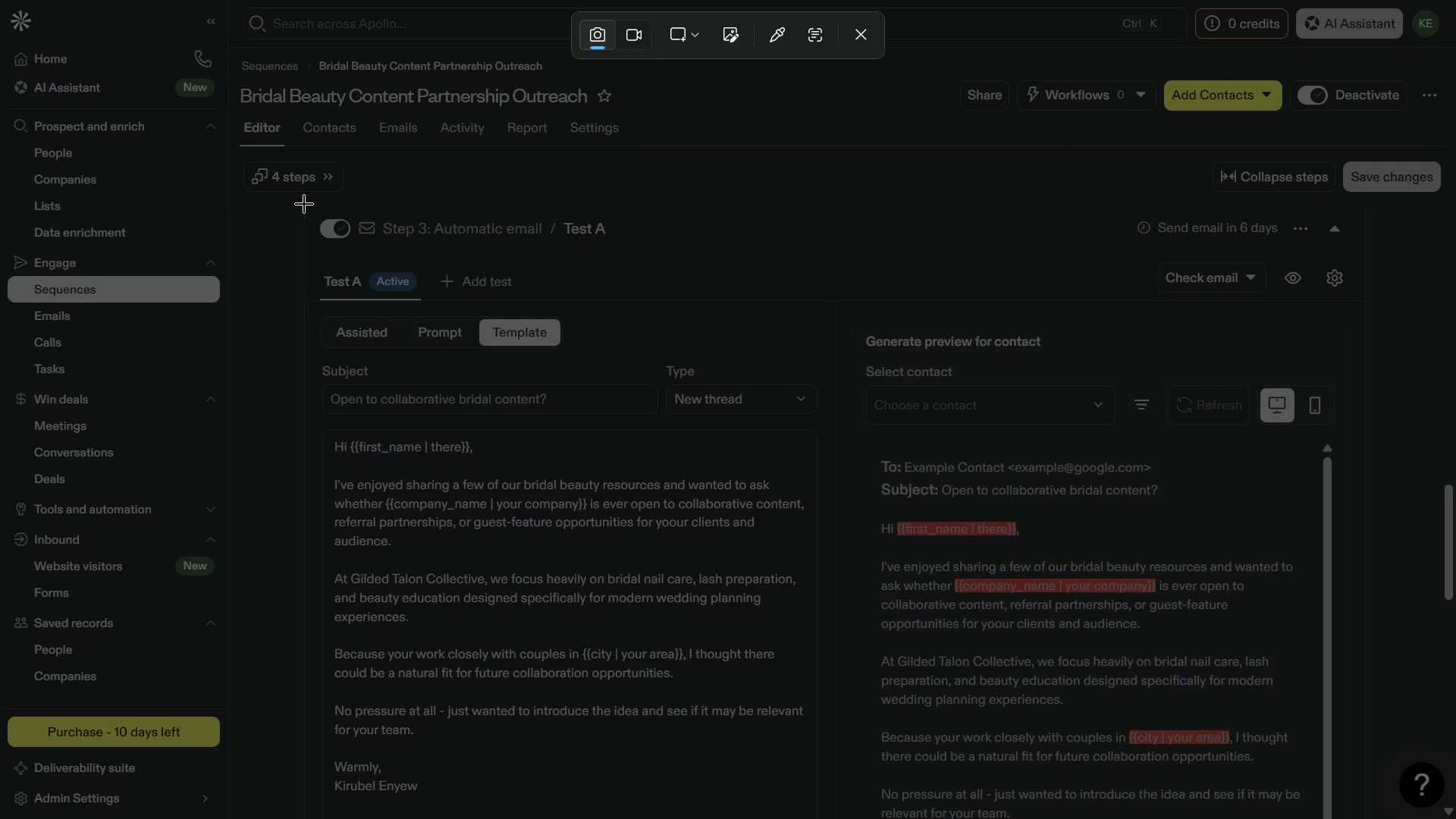 
left_click_drag(start_coordinate=[304, 204], to_coordinate=[835, 817])
 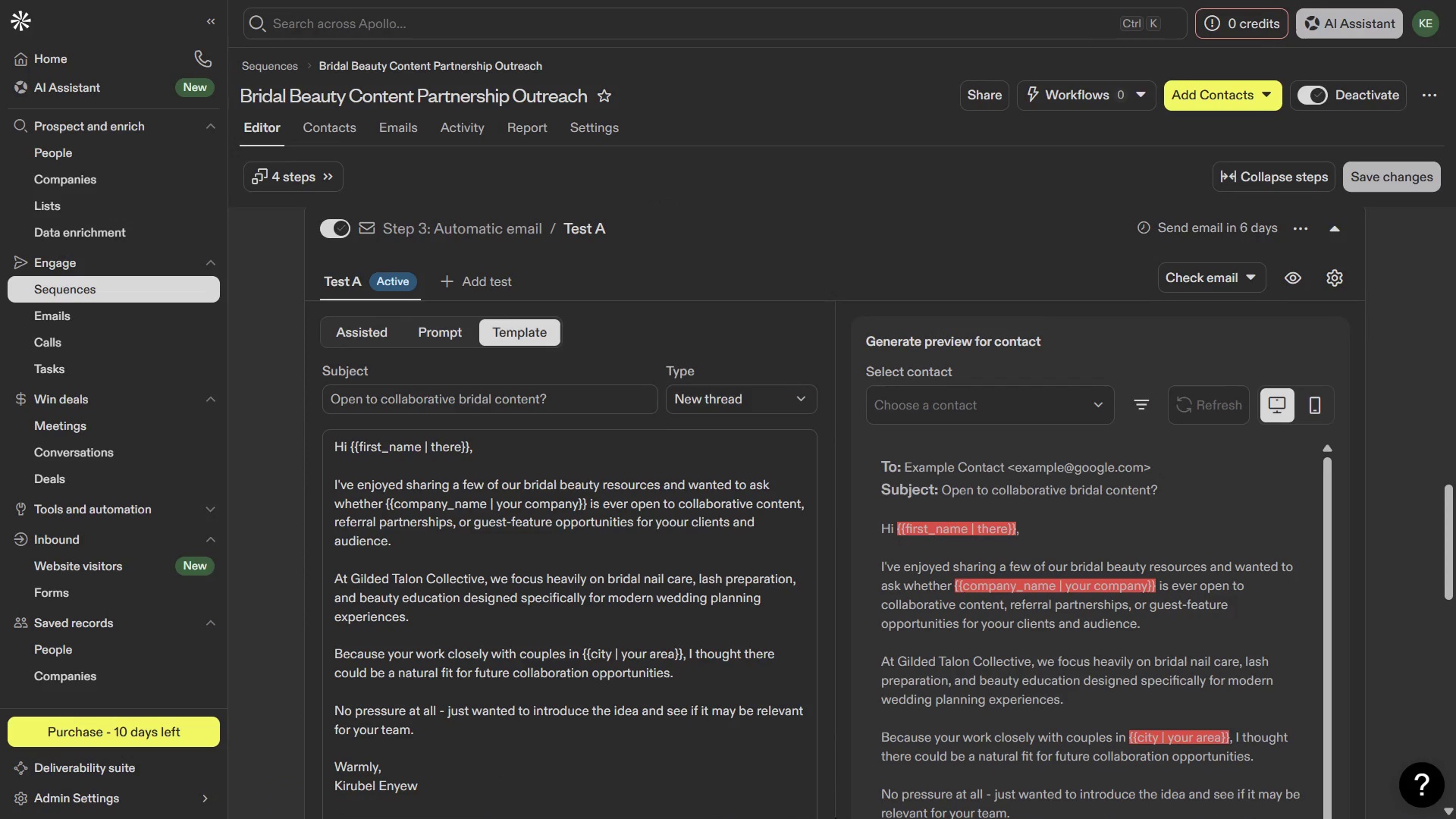 
hold_key(key=MetaLeft, duration=0.31)
 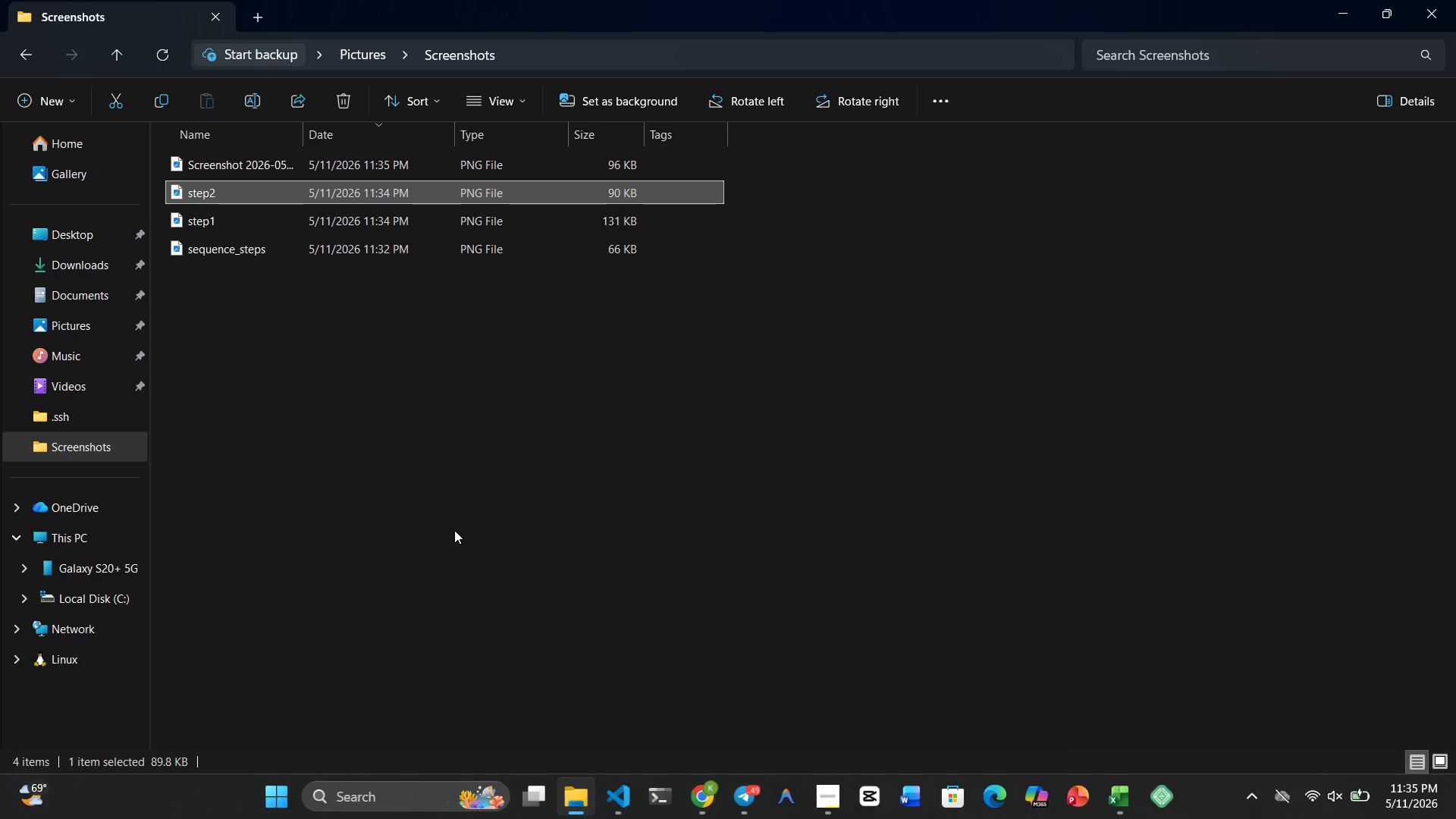 
key(1)
 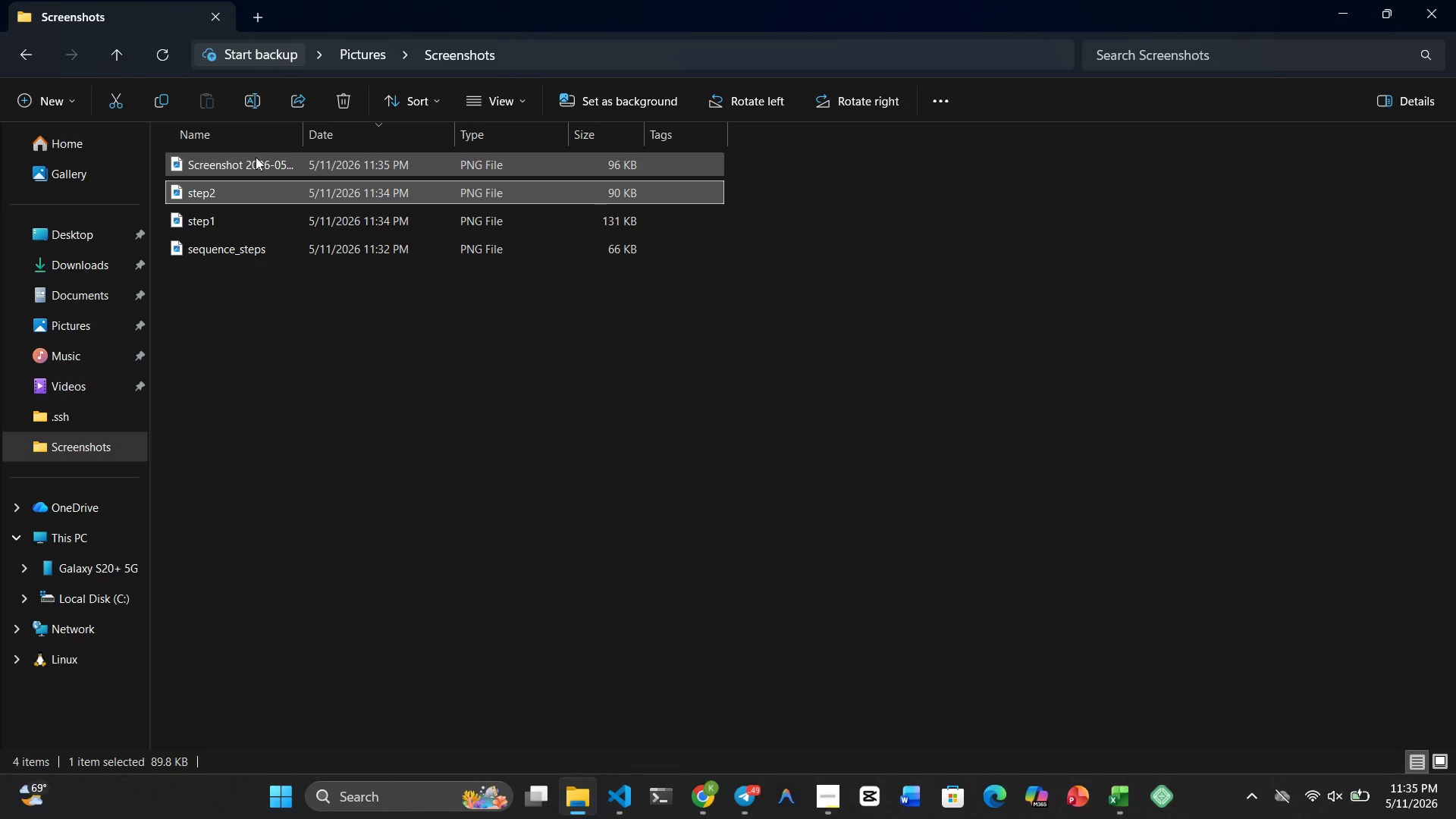 
left_click([256, 162])
 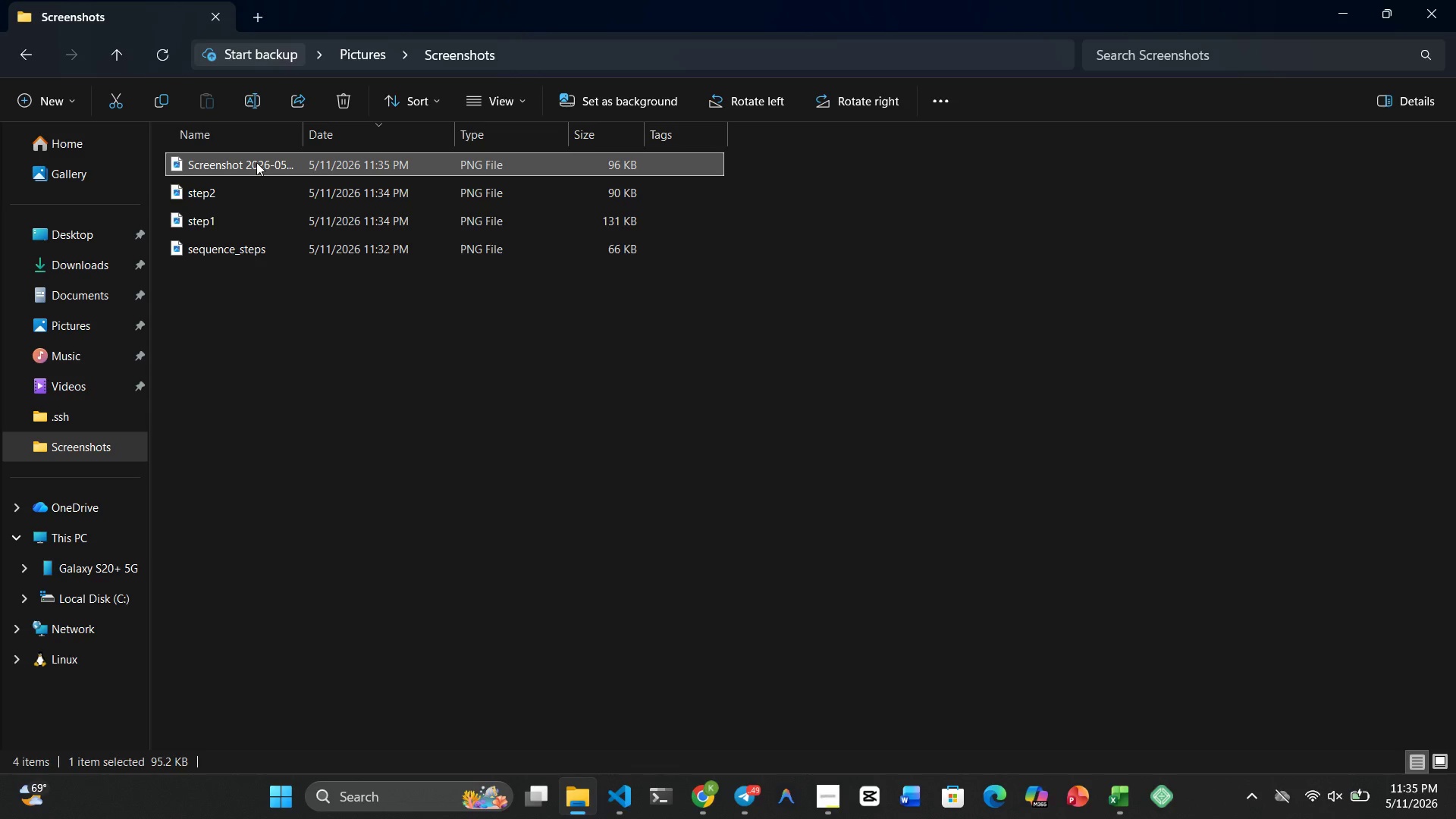 
right_click([256, 162])
 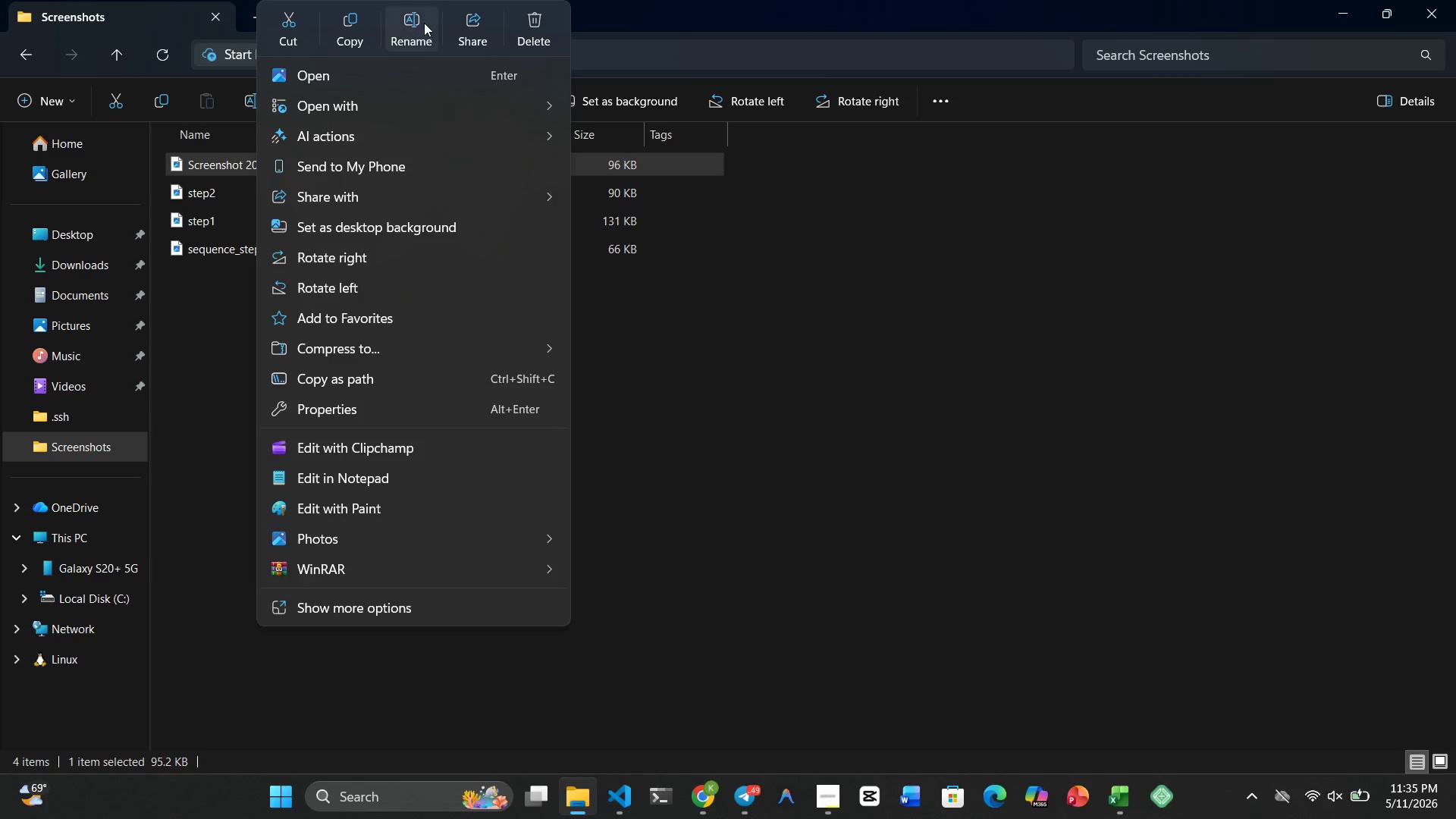 
left_click([424, 23])
 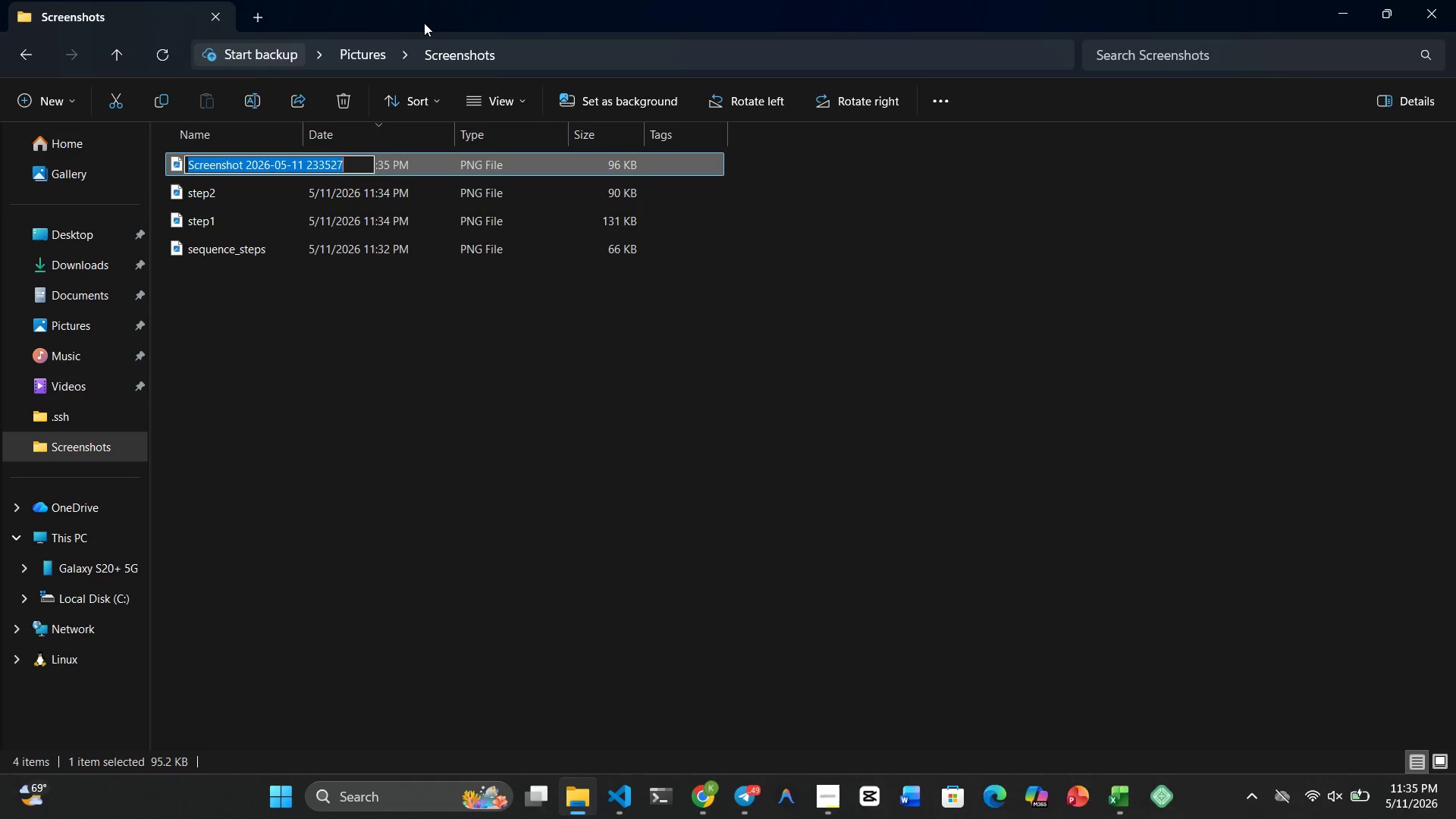 
type(step3)
 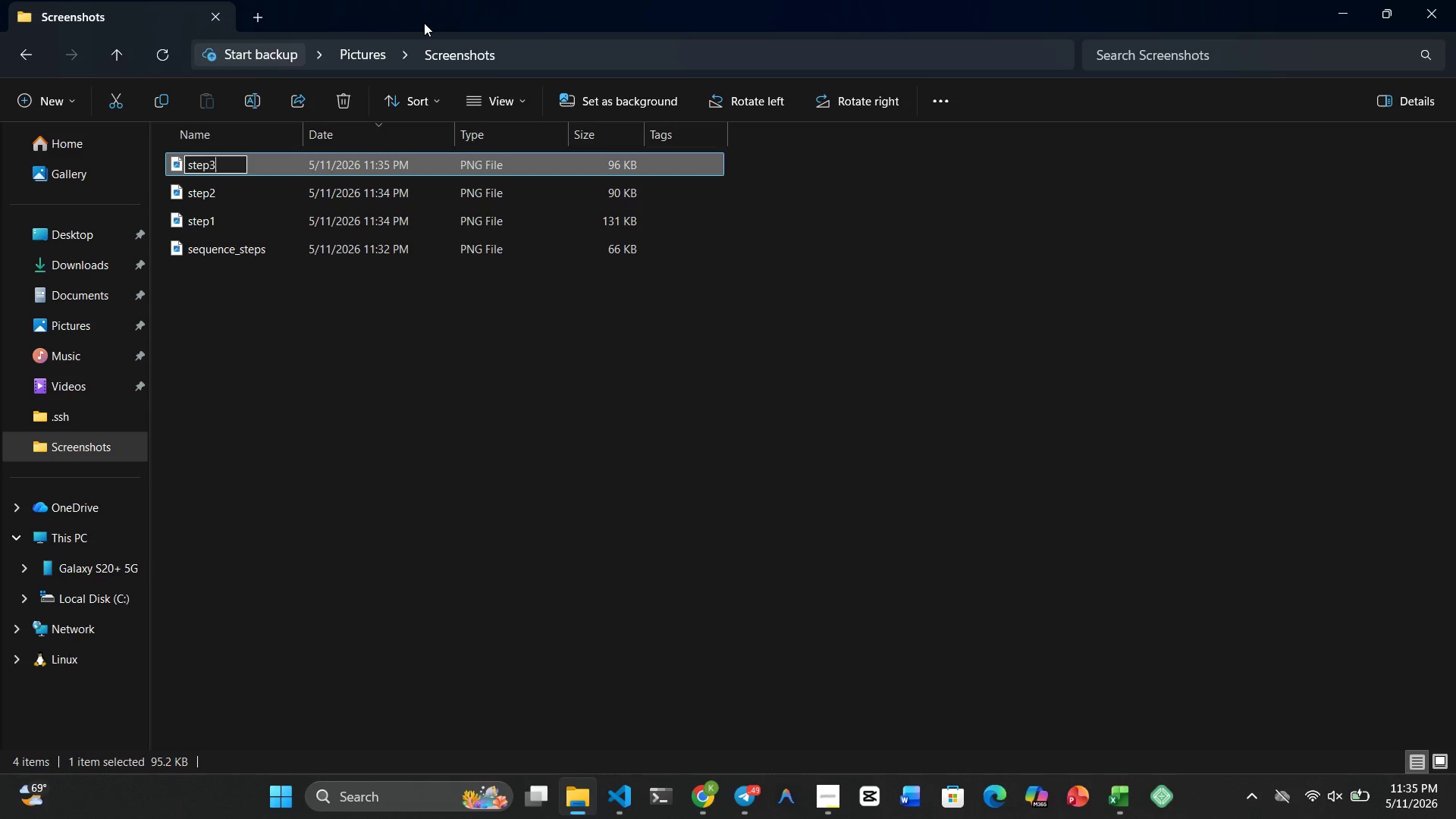 
key(Enter)
 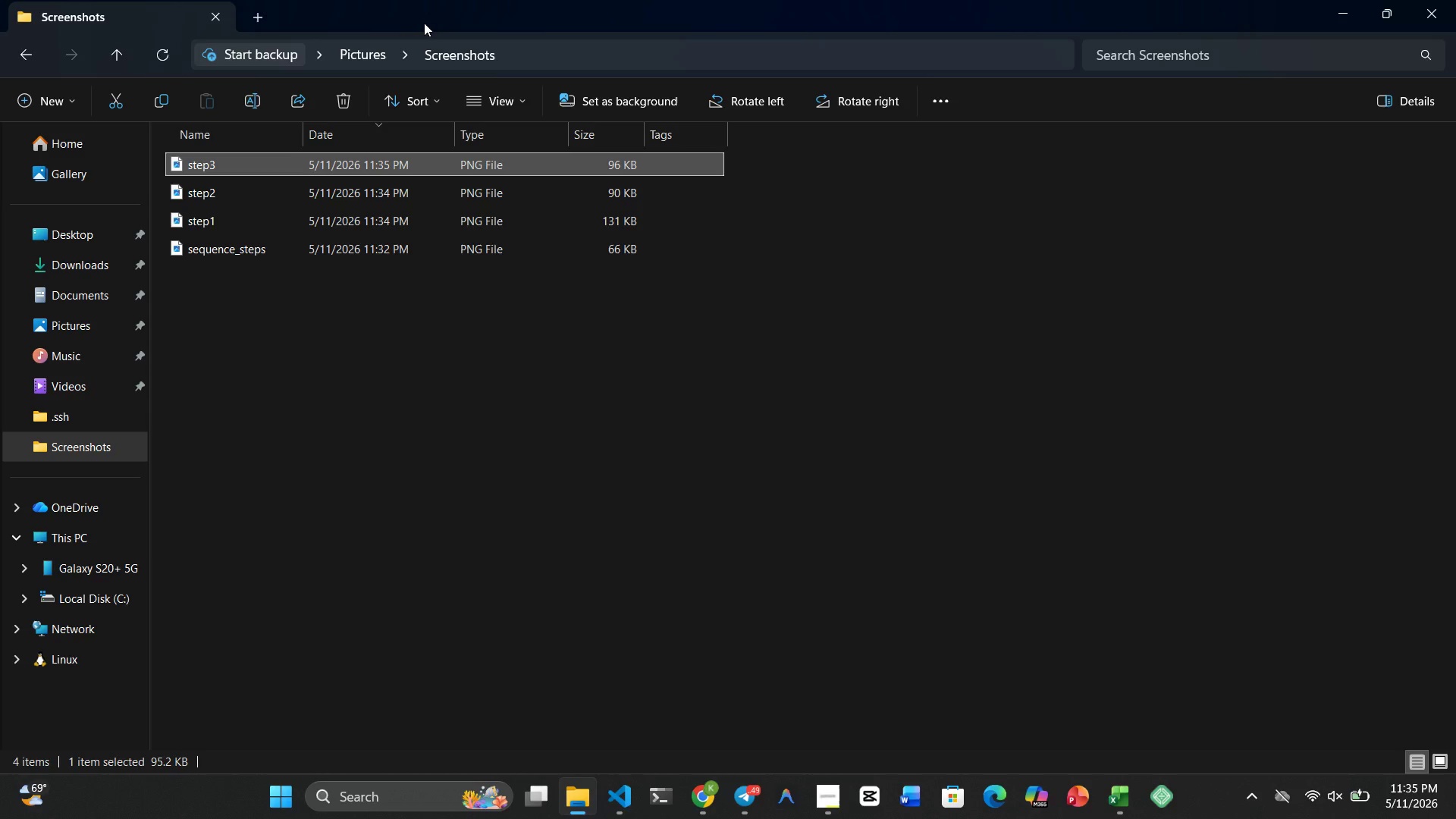 
key(Meta+4)
 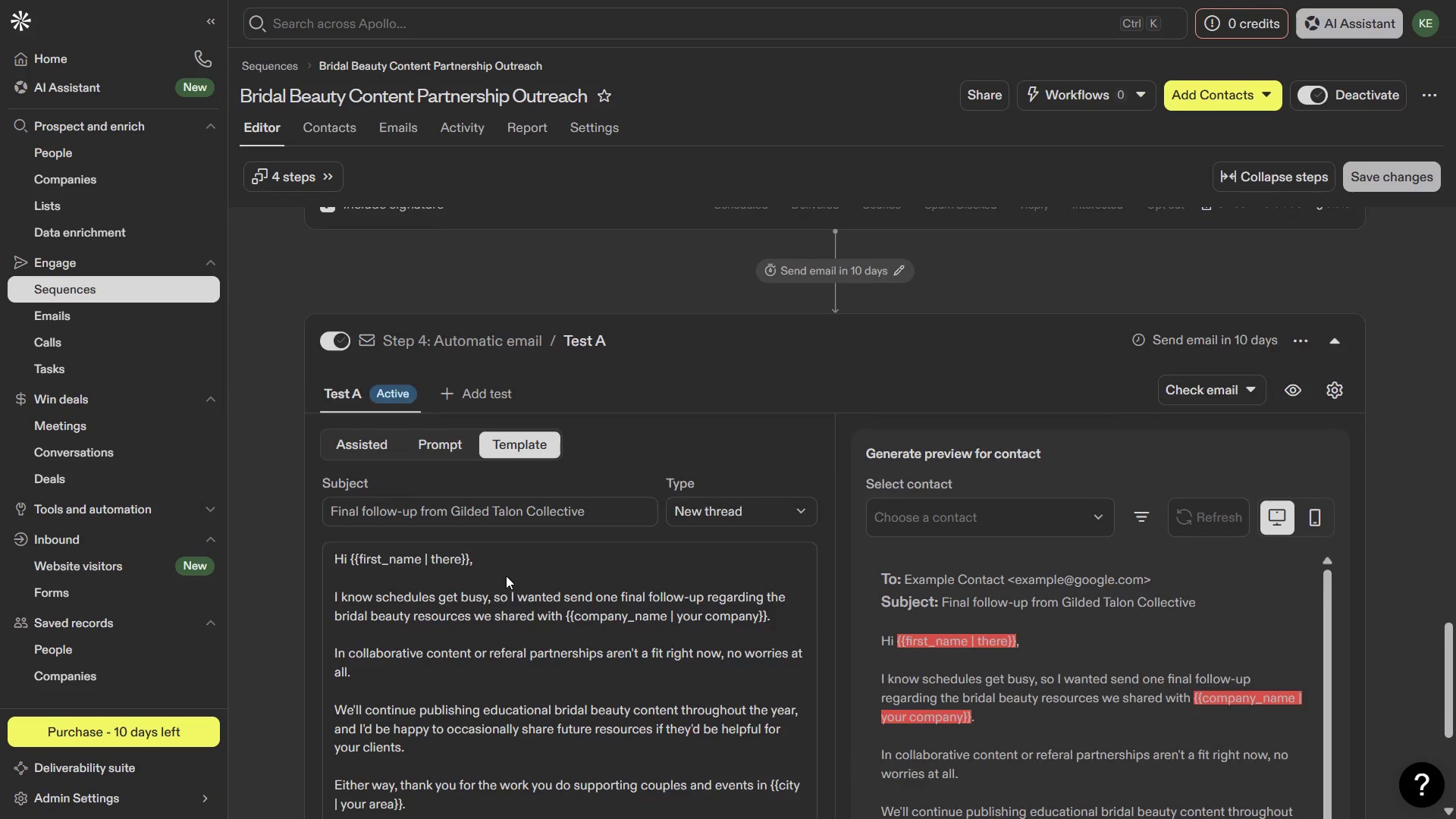 
wait(10.28)
 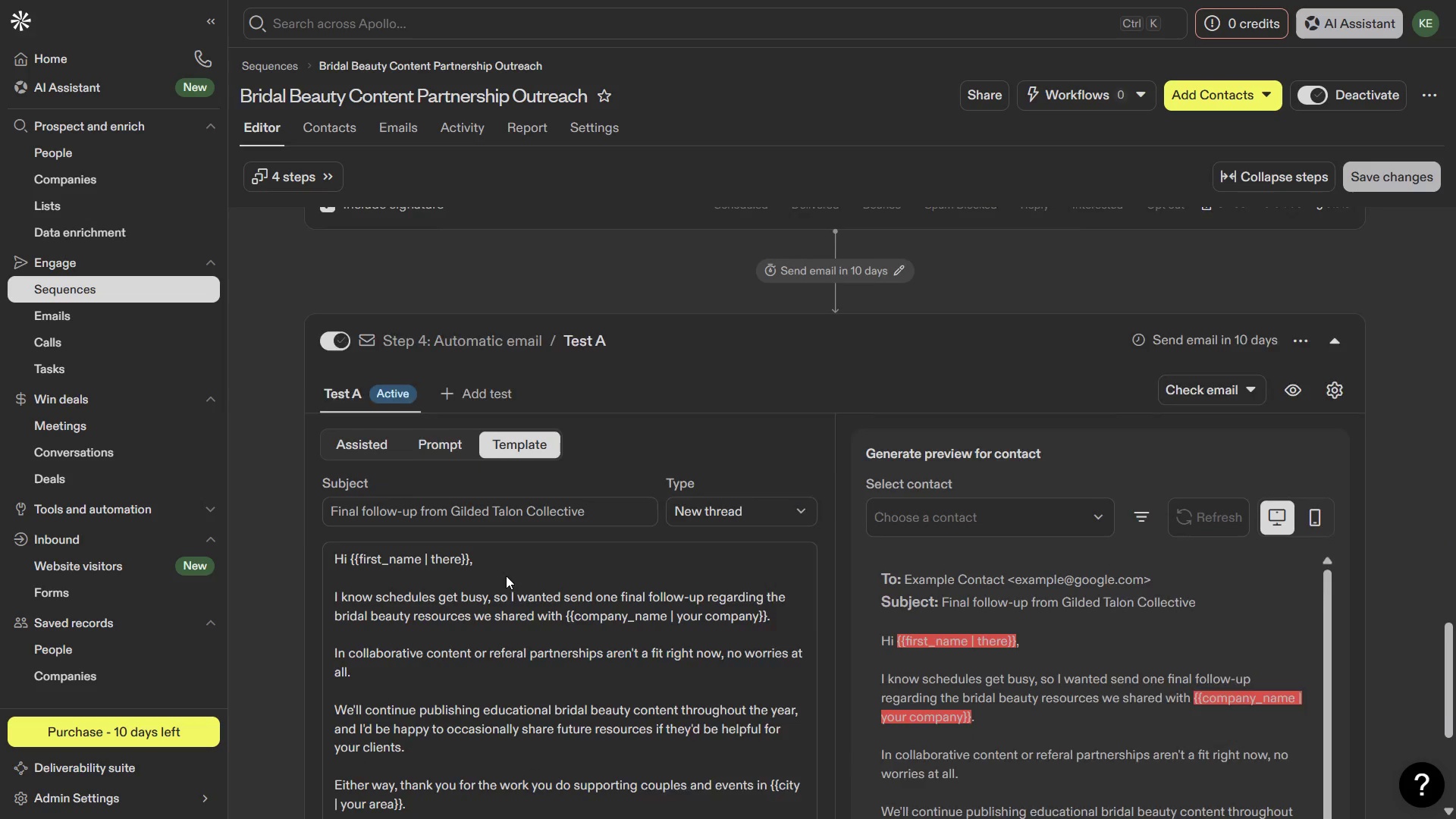 
key(PrintScreen)
 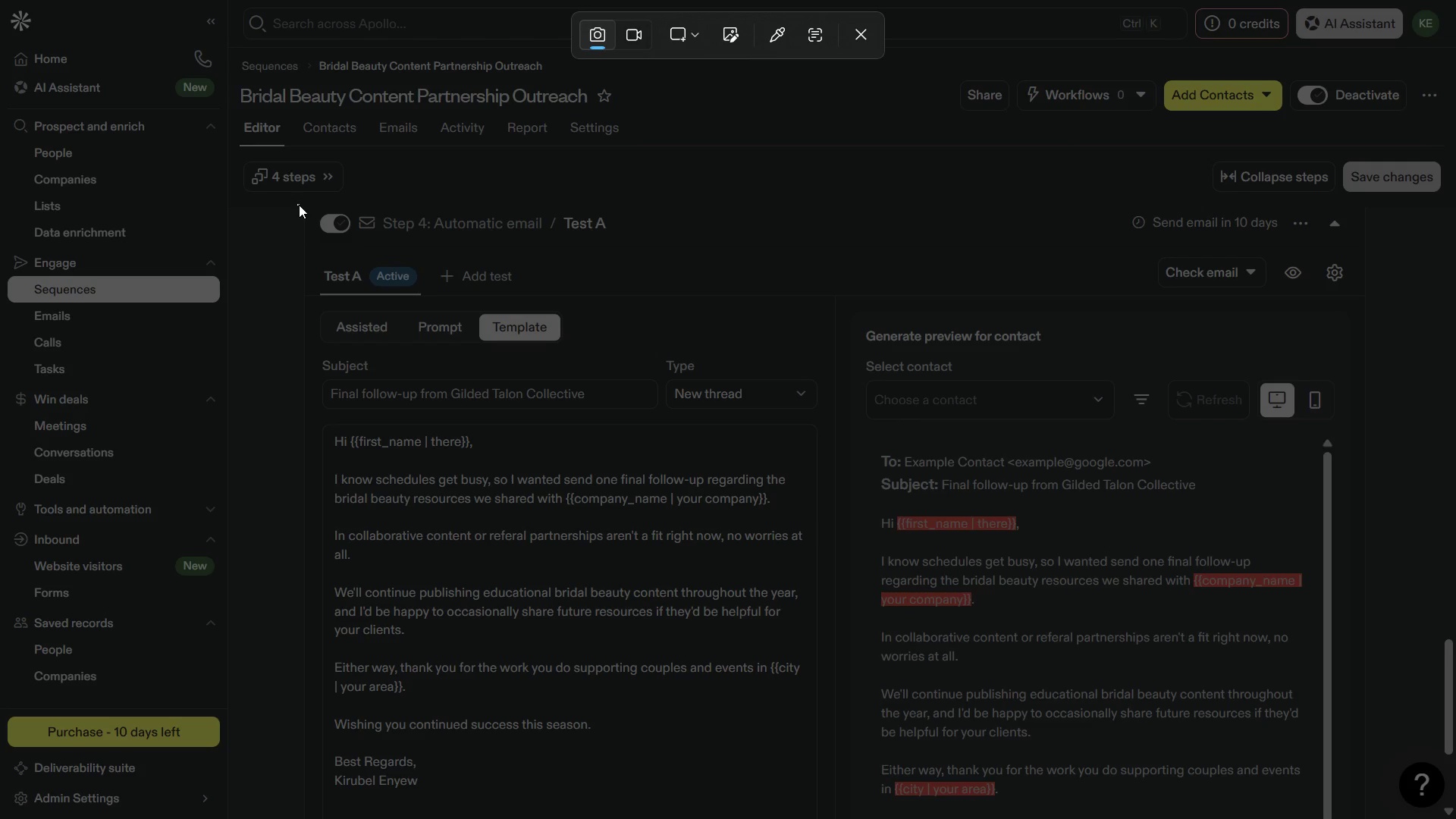 
wait(6.28)
 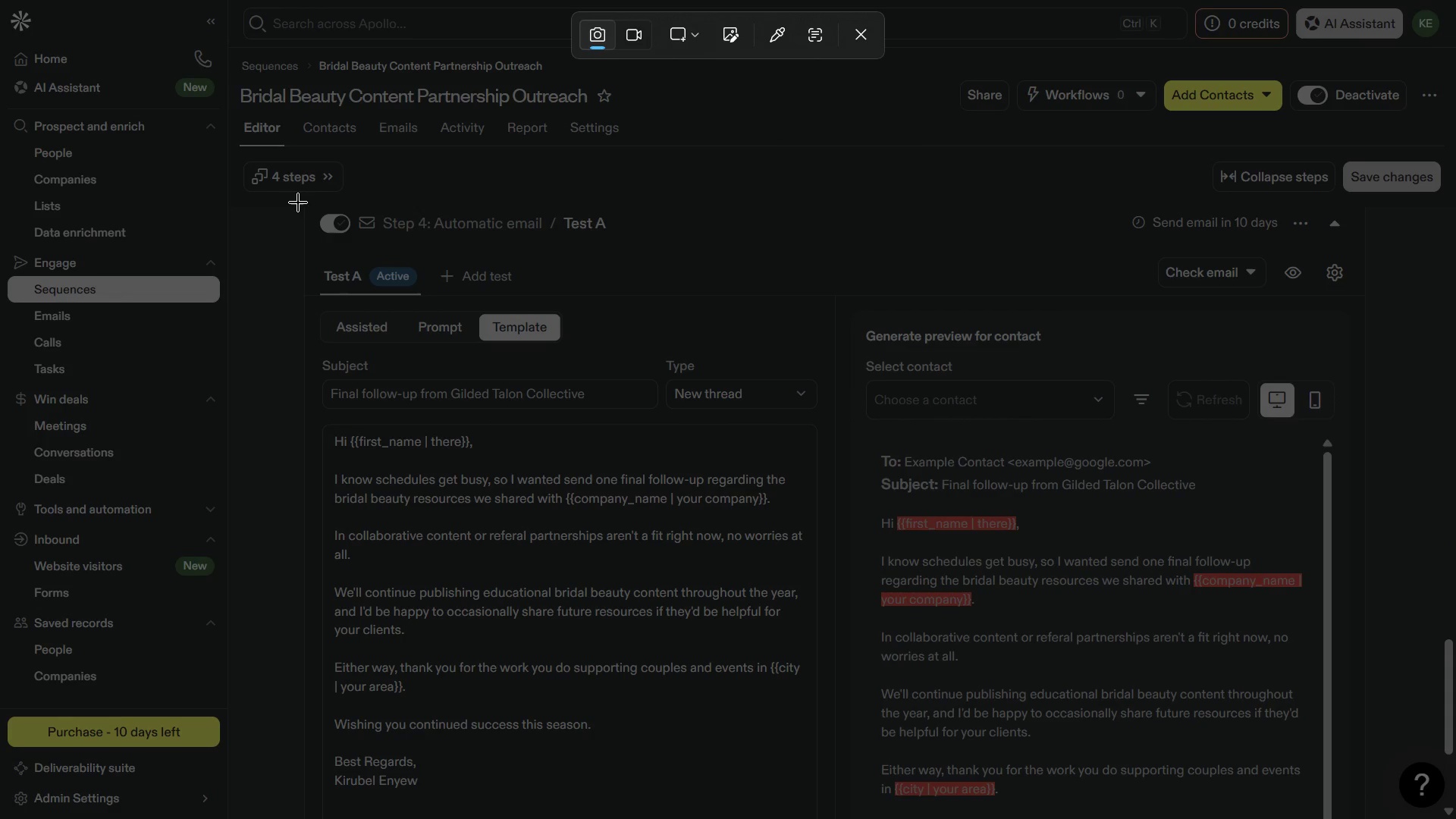 
left_click([856, 42])
 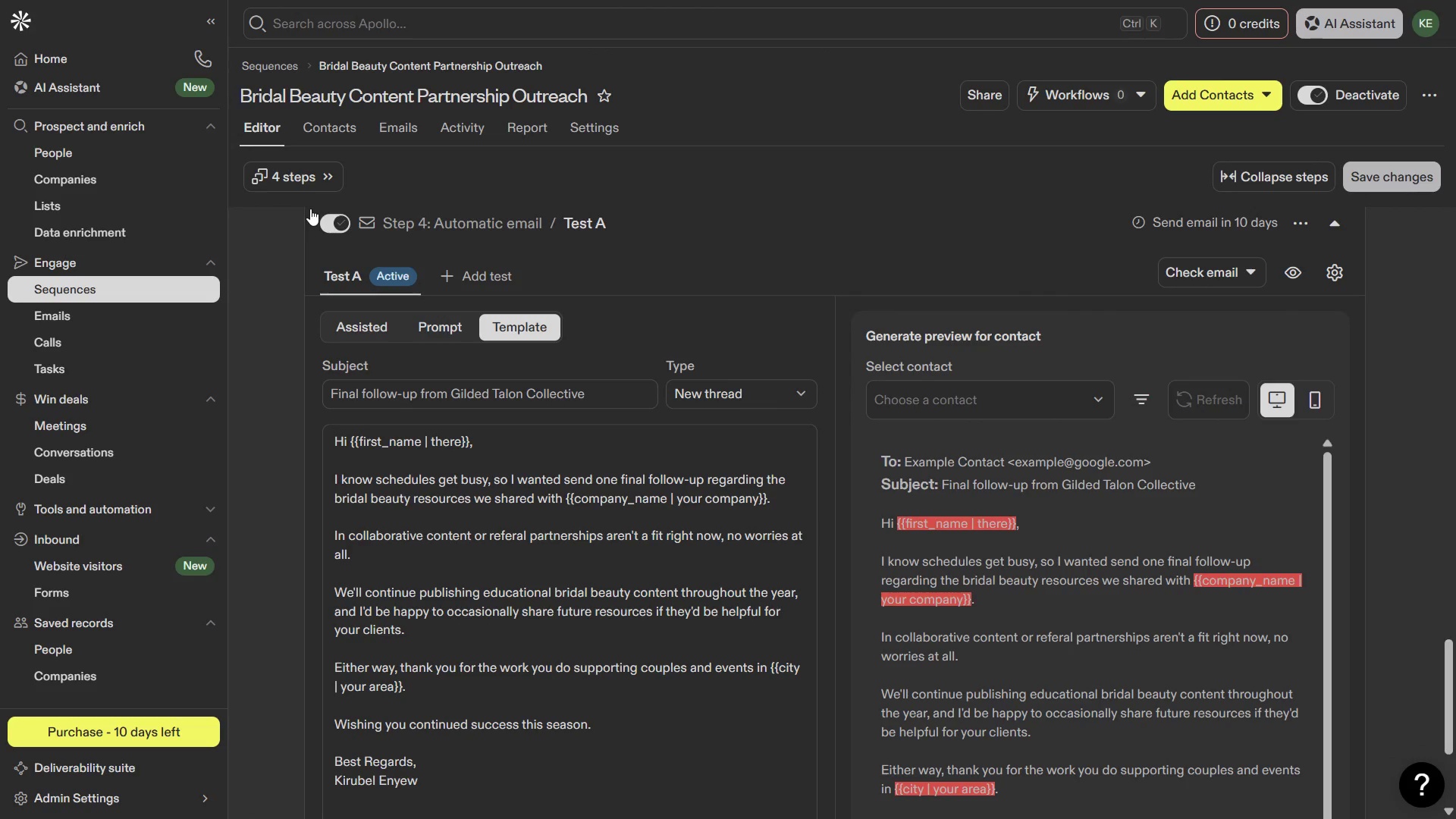 
key(PrintScreen)
 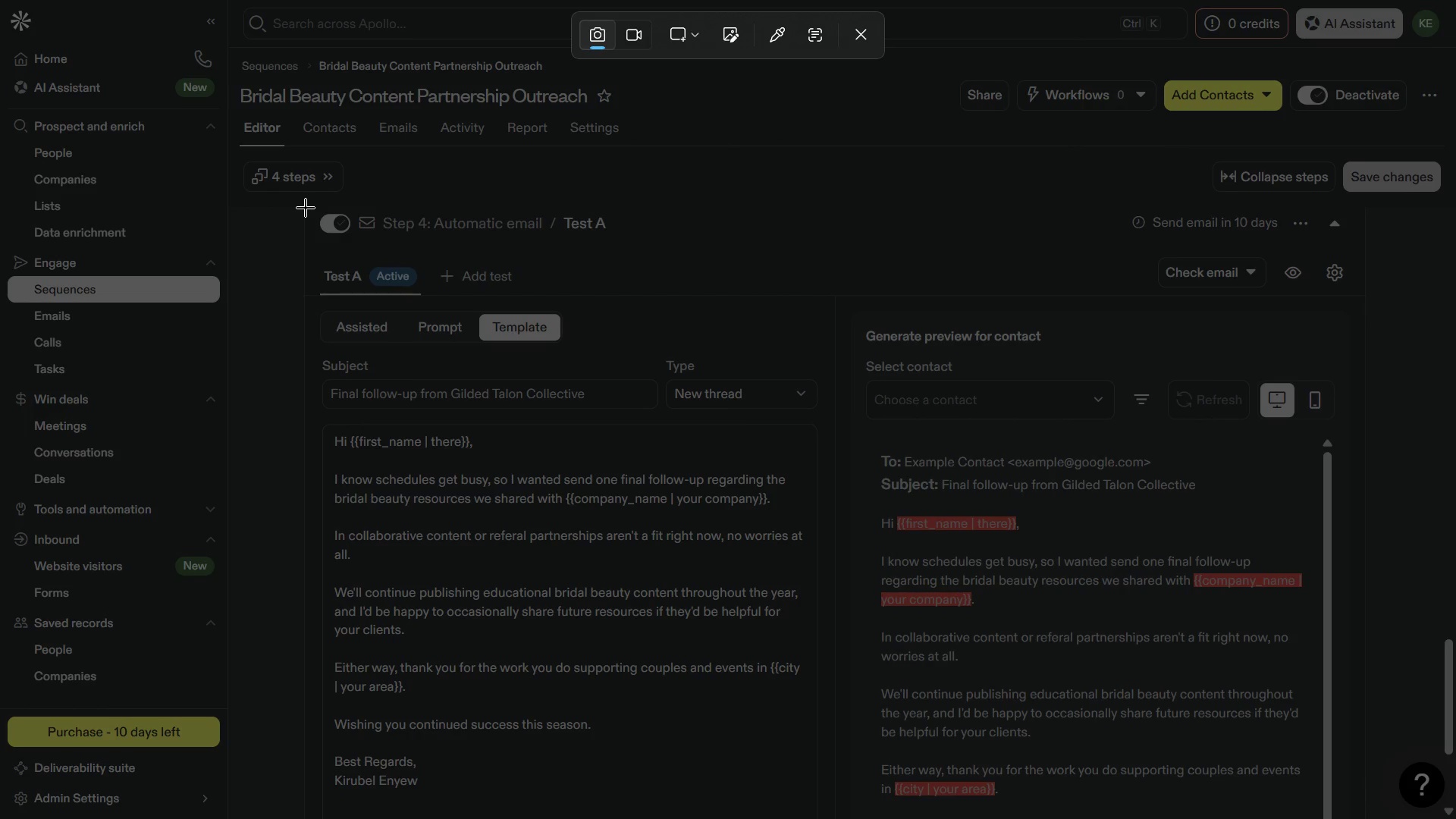 
left_click_drag(start_coordinate=[305, 207], to_coordinate=[832, 818])
 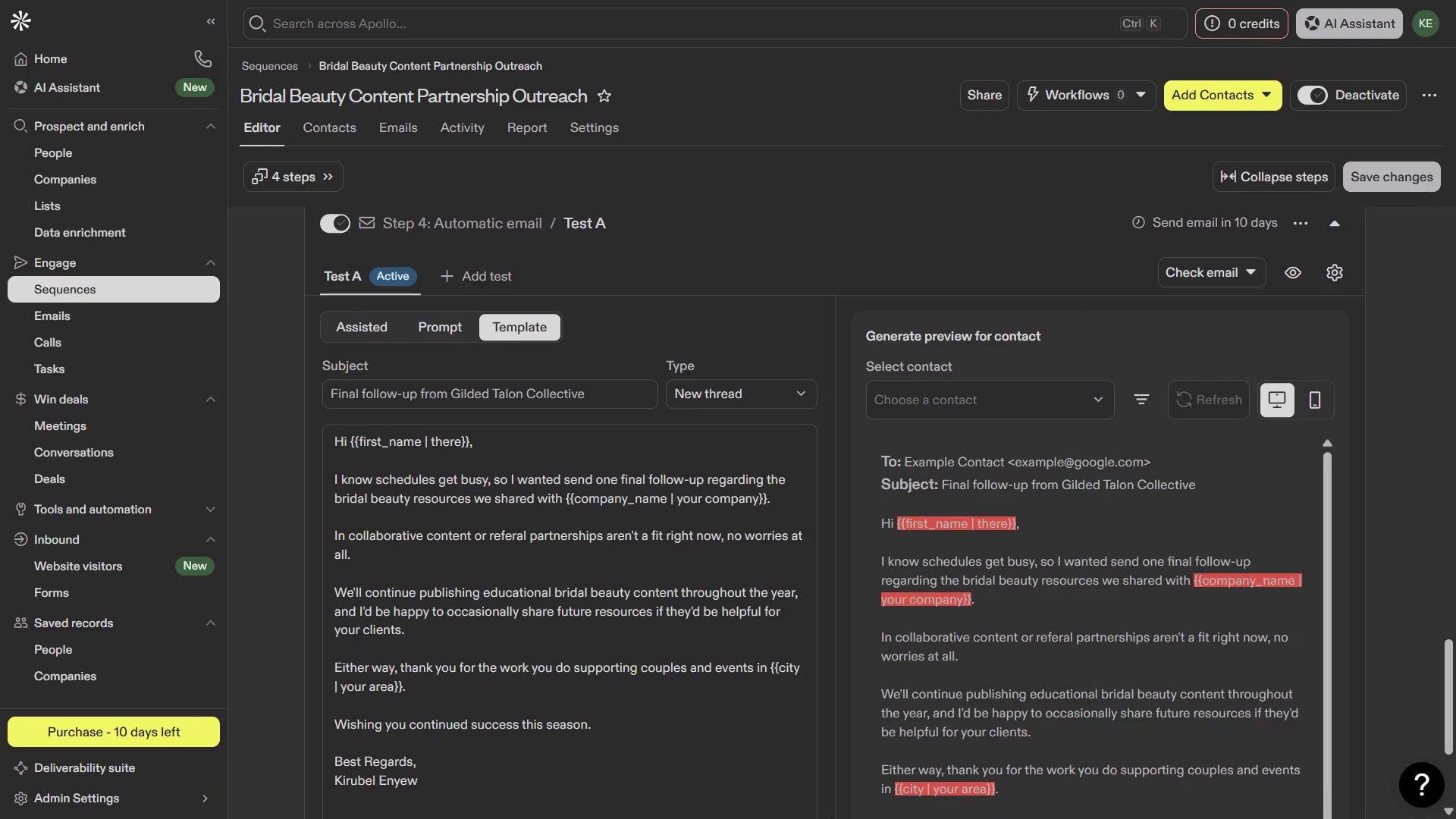 
key(Meta+MetaLeft)
 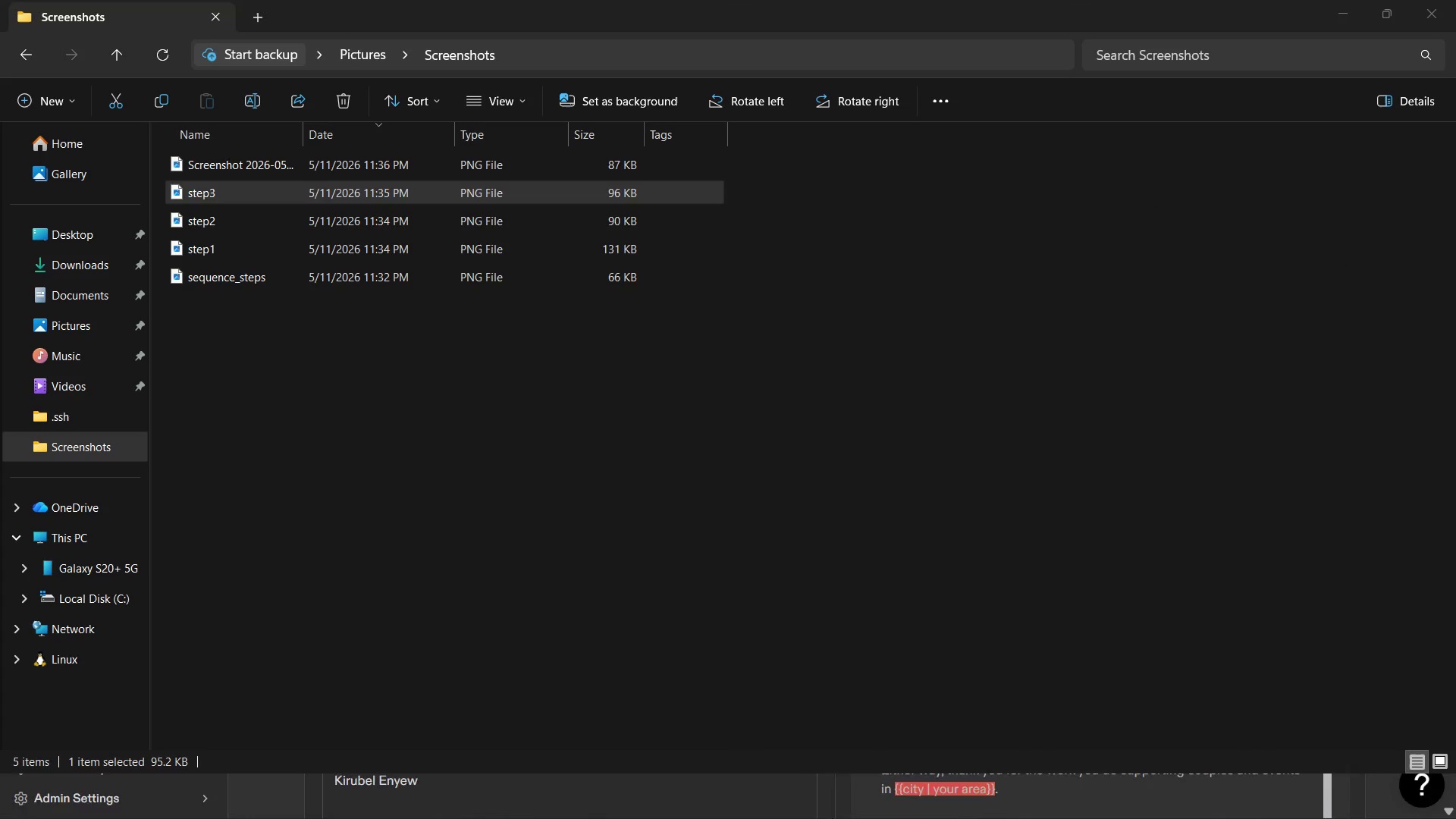 
key(Meta+1)
 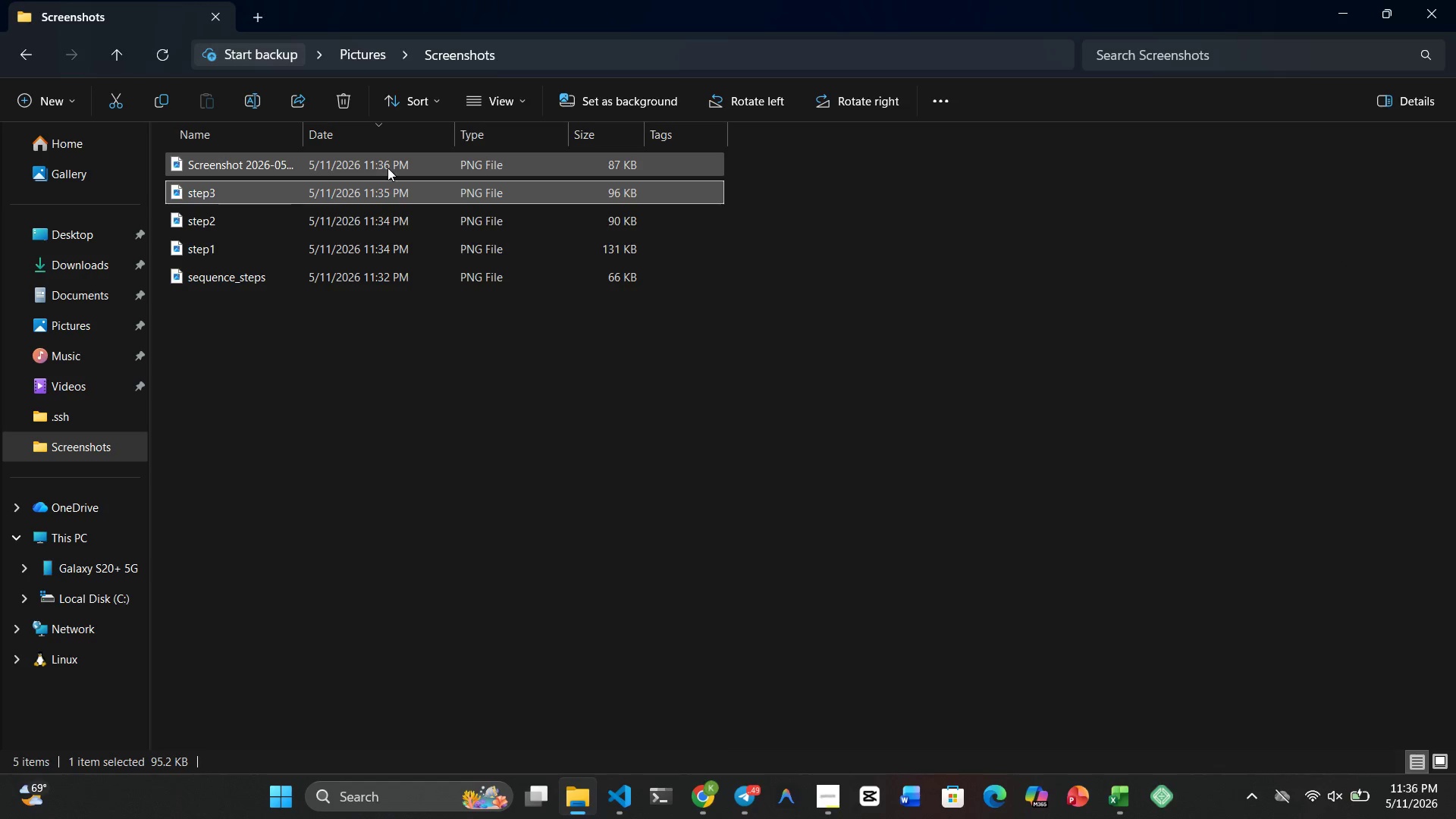 
left_click([380, 165])
 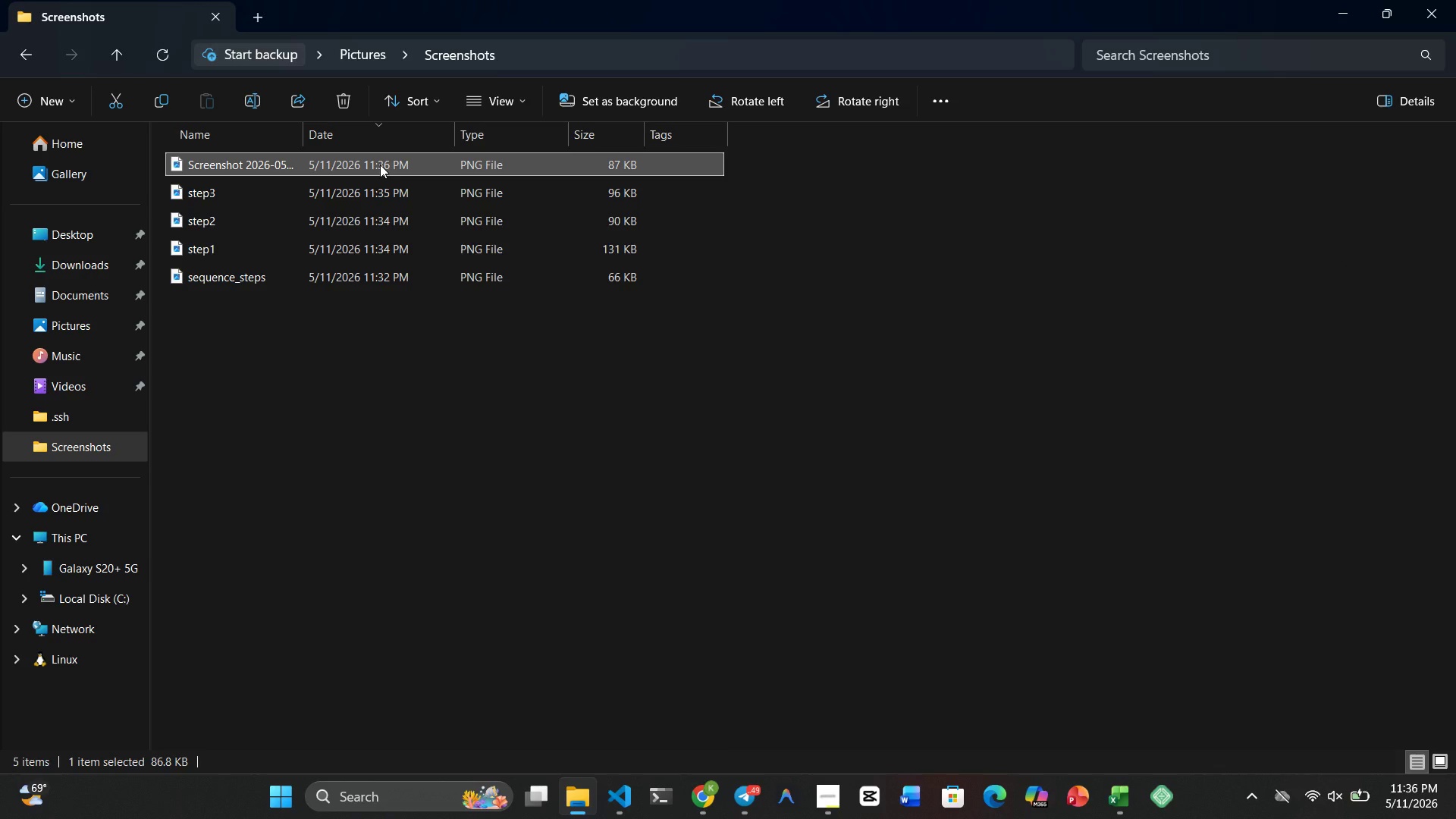 
right_click([380, 165])
 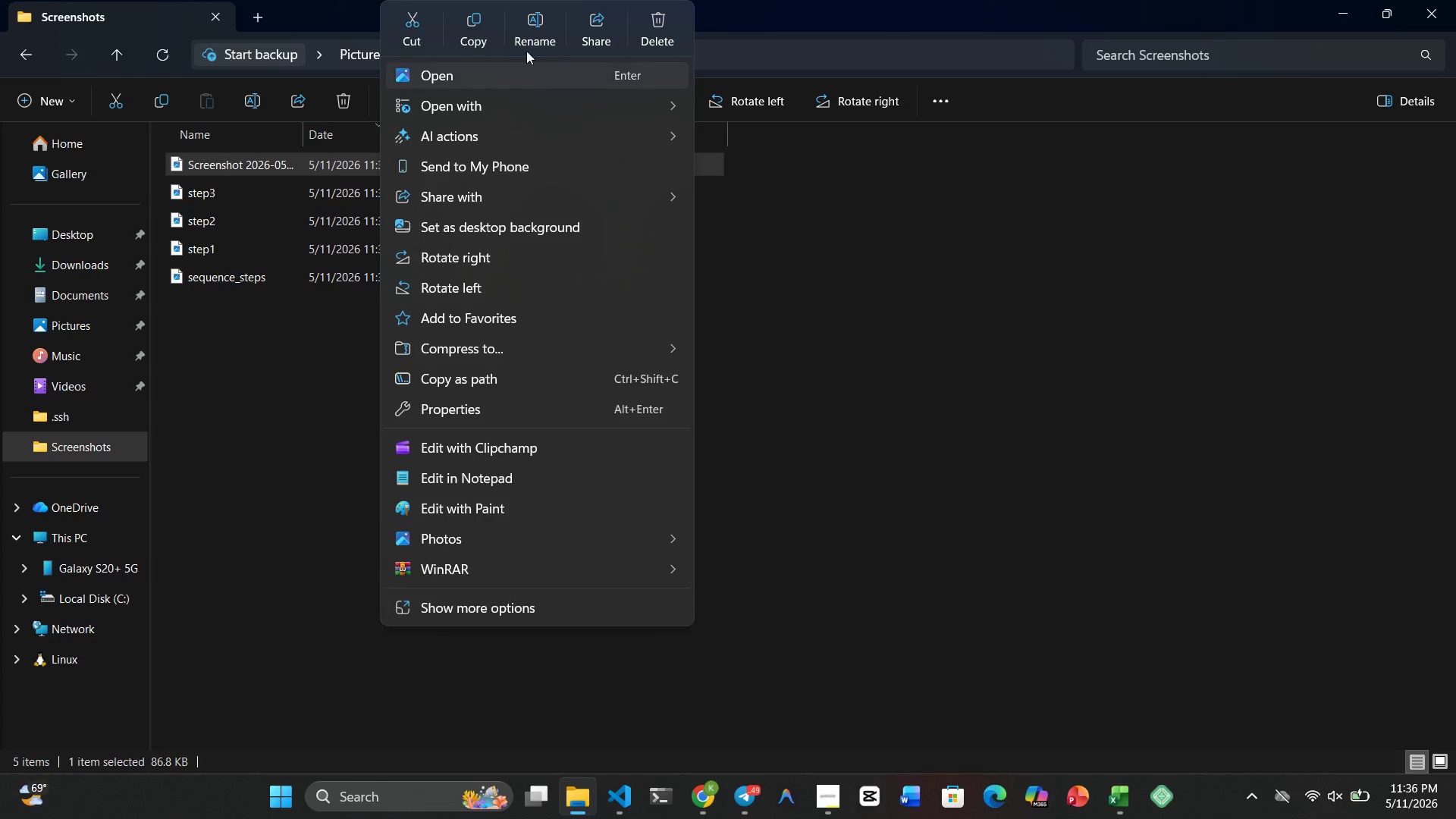 
left_click([519, 25])
 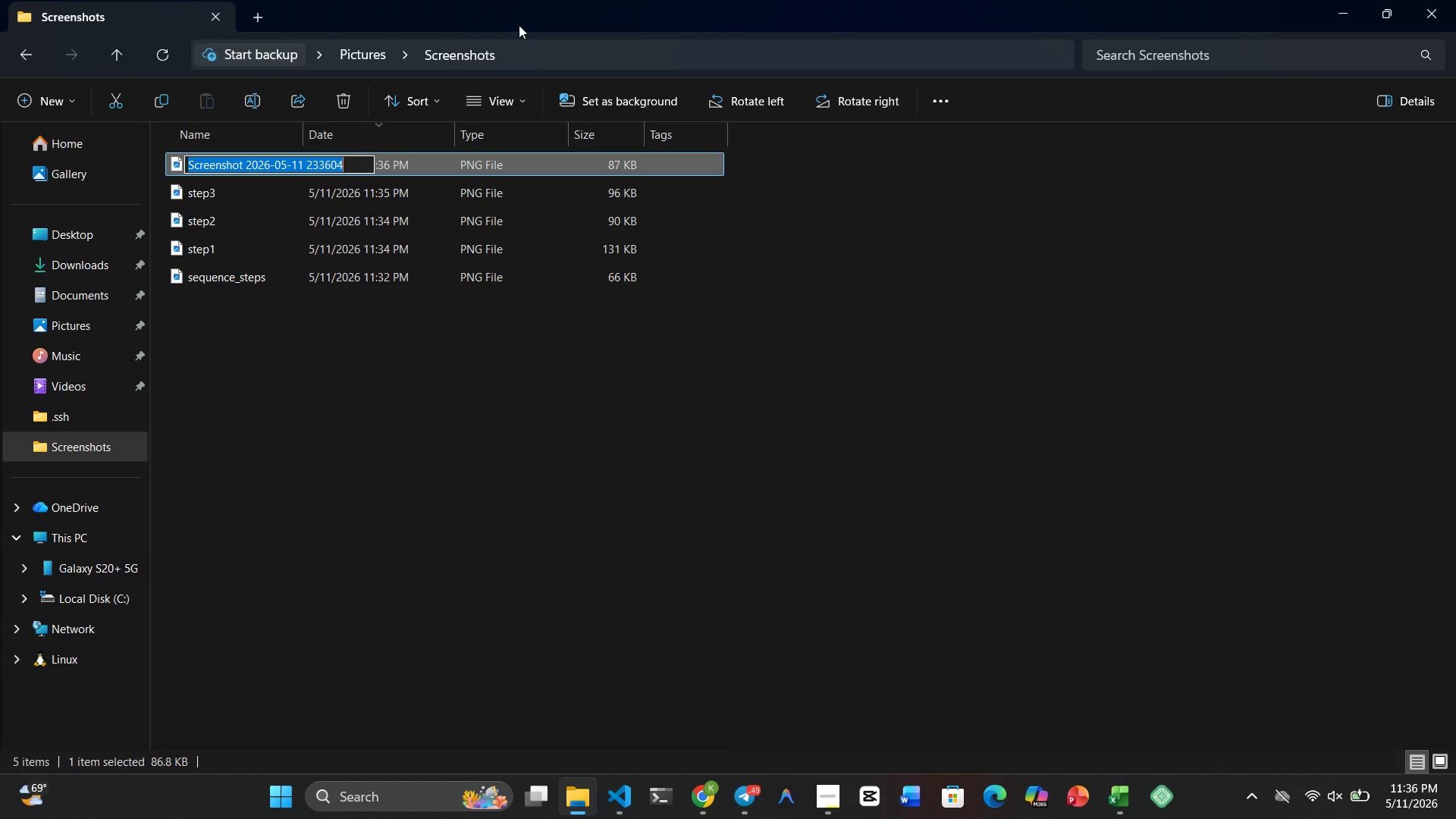 
type(step4)
 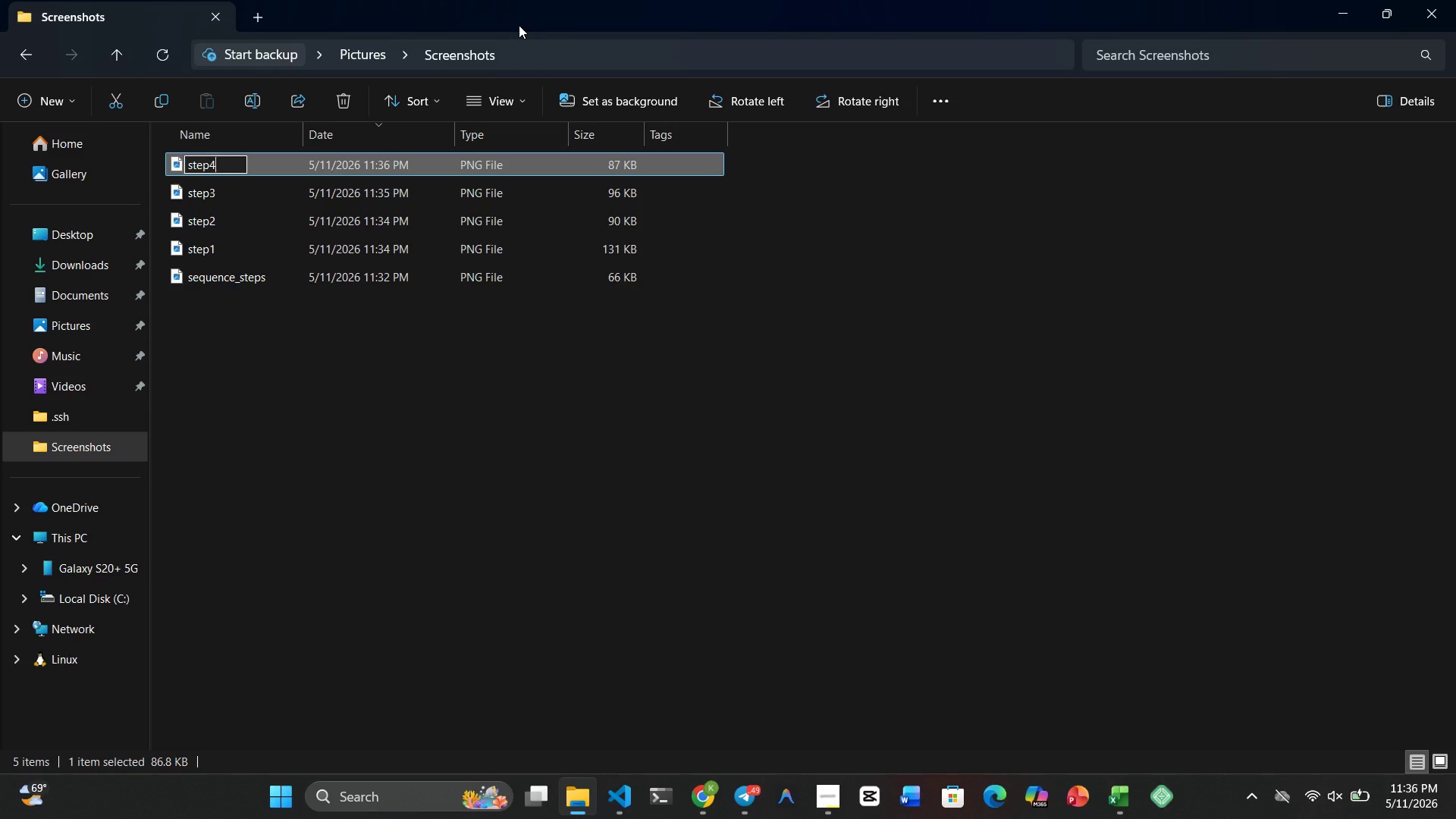 
key(Enter)
 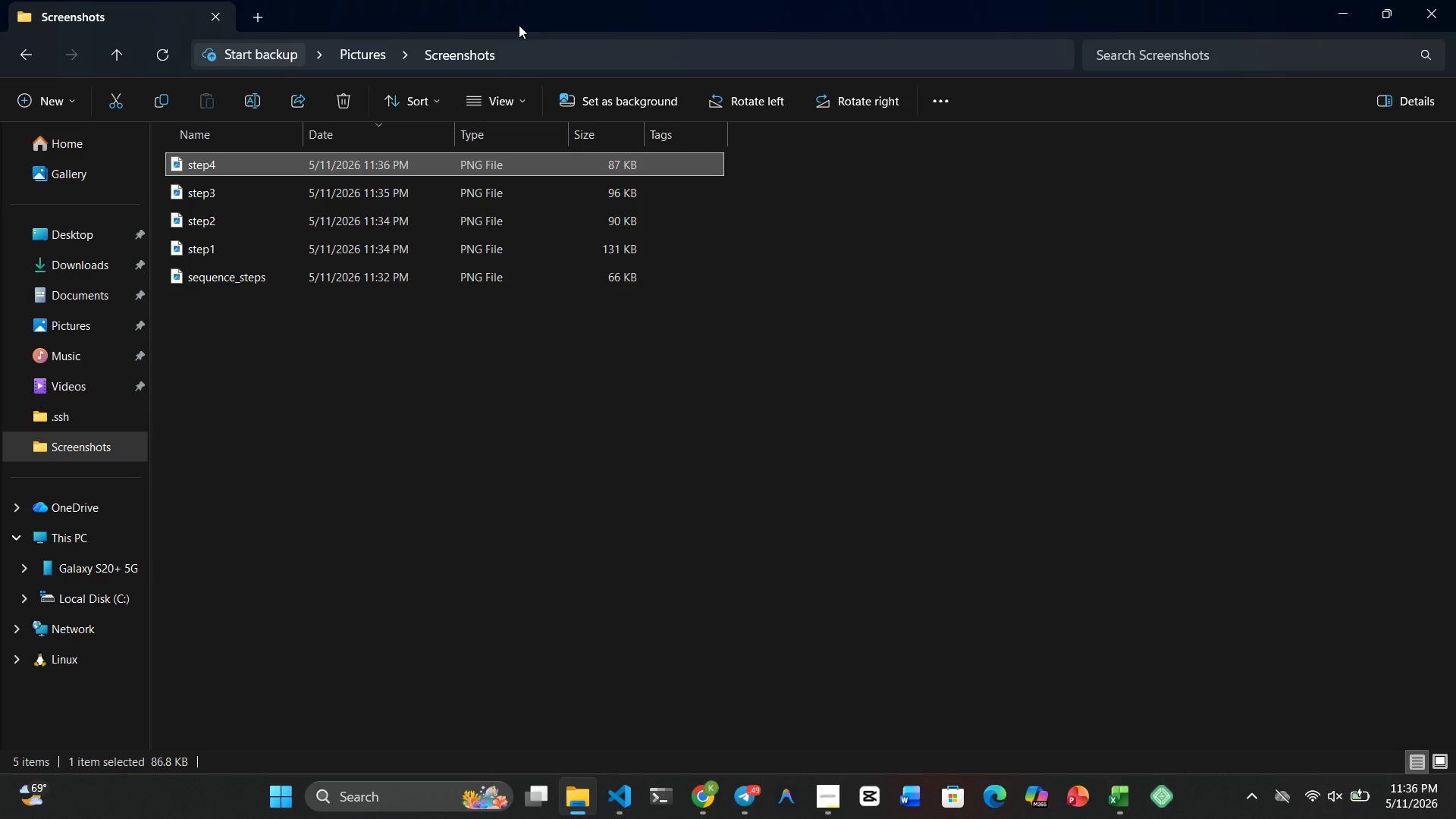 
wait(31.72)
 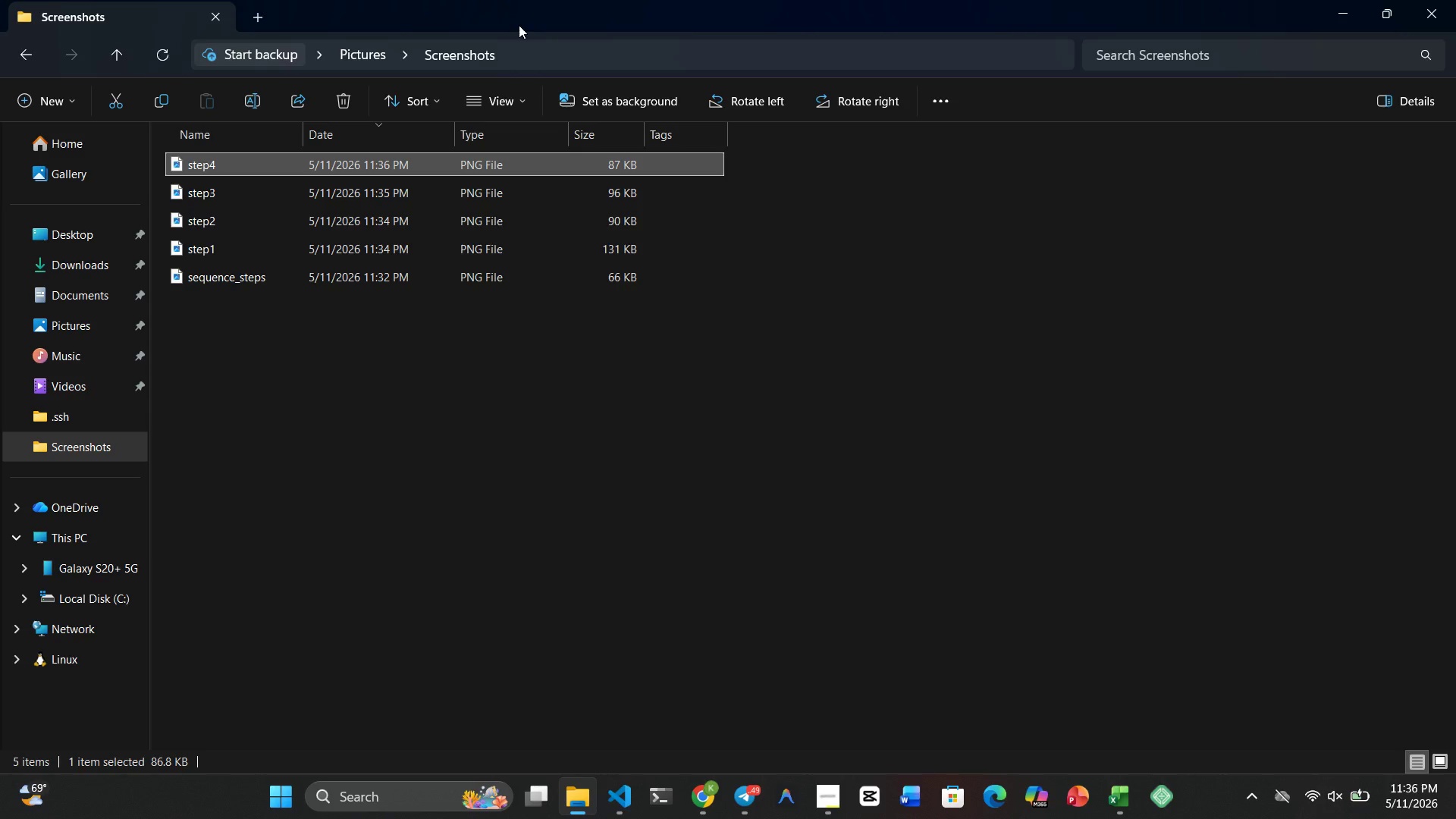 
left_click([826, 805])